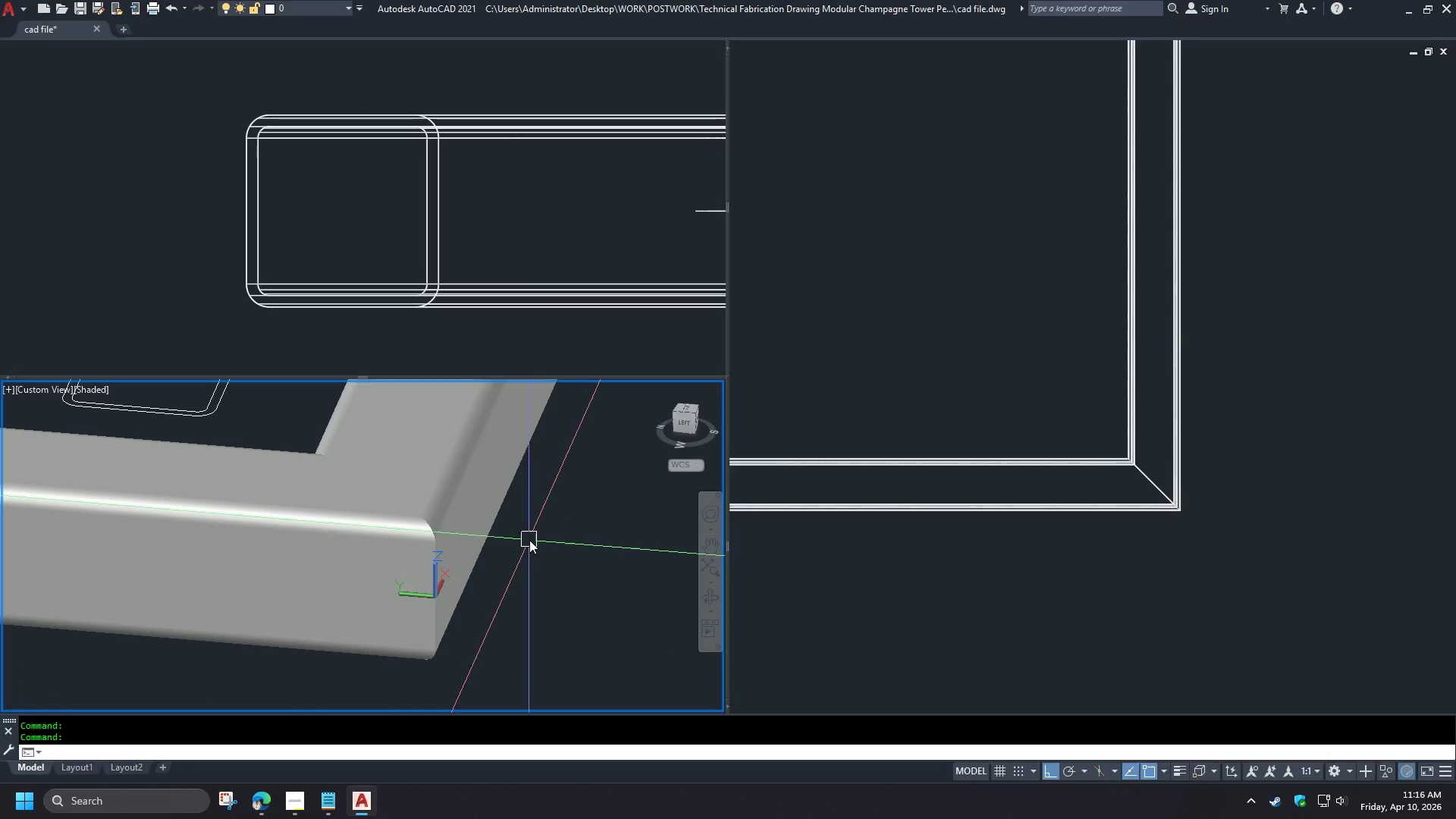 
key(Shift+ShiftLeft)
 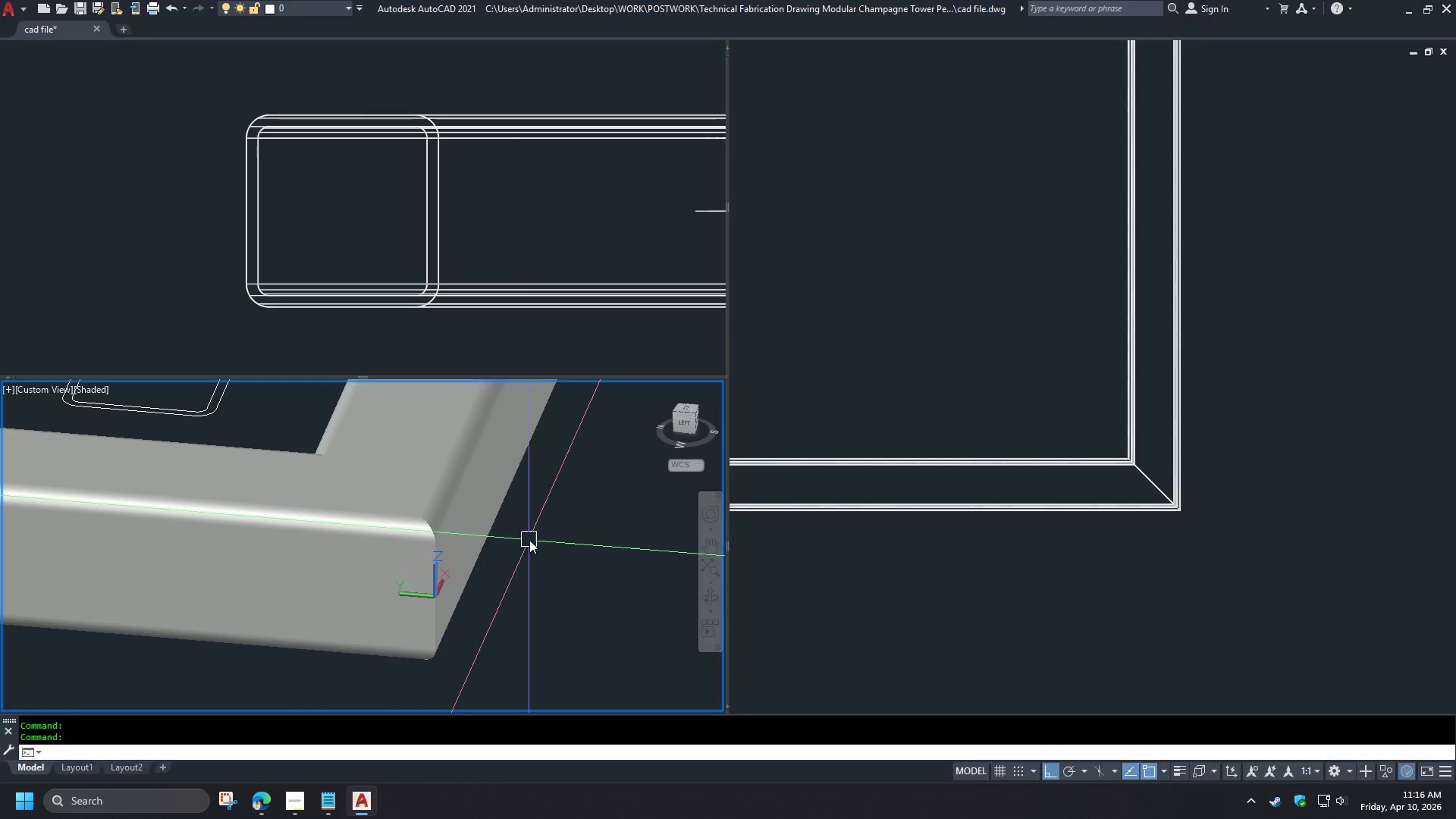 
key(Shift+ShiftLeft)
 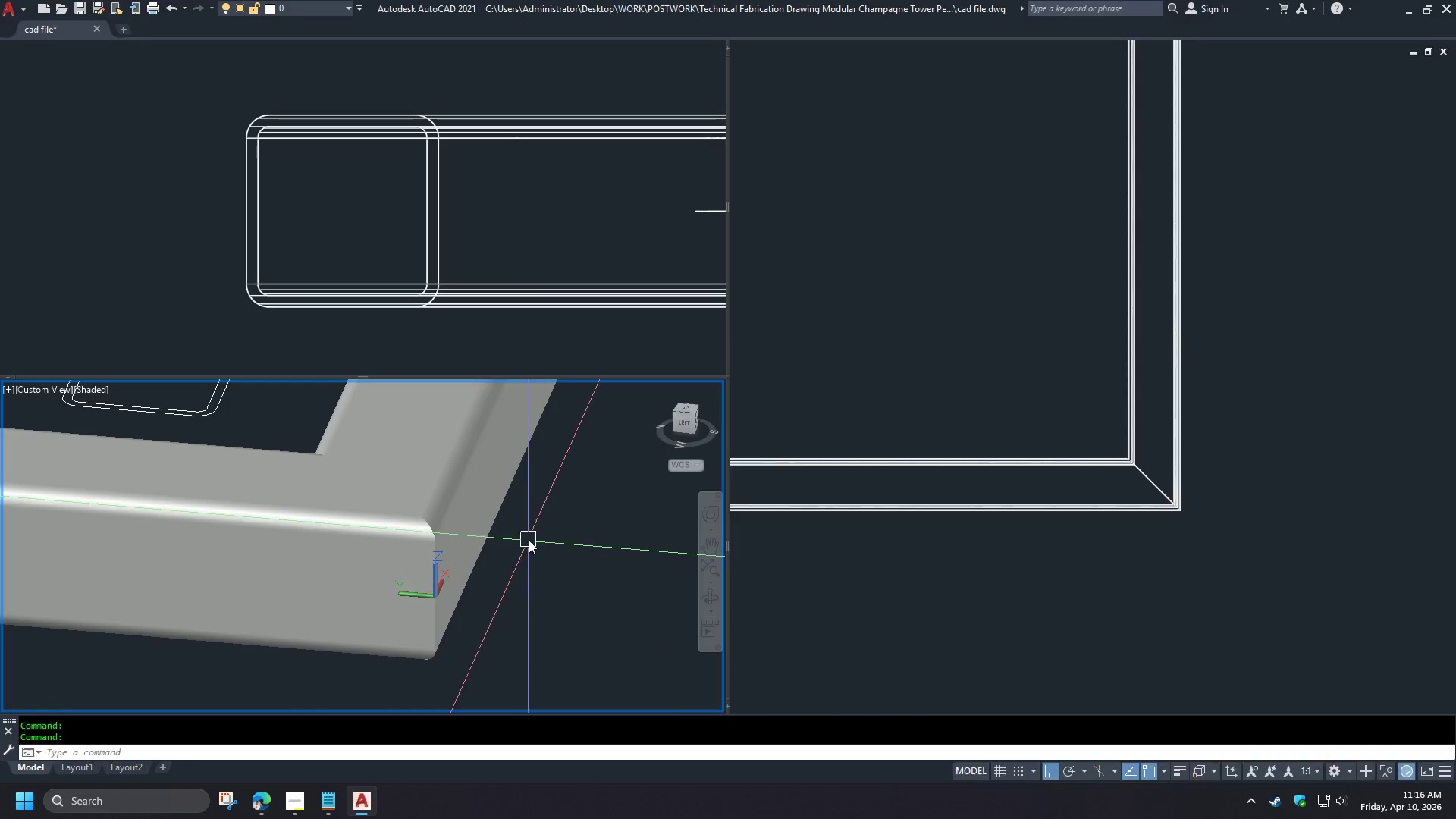 
key(Shift+ShiftLeft)
 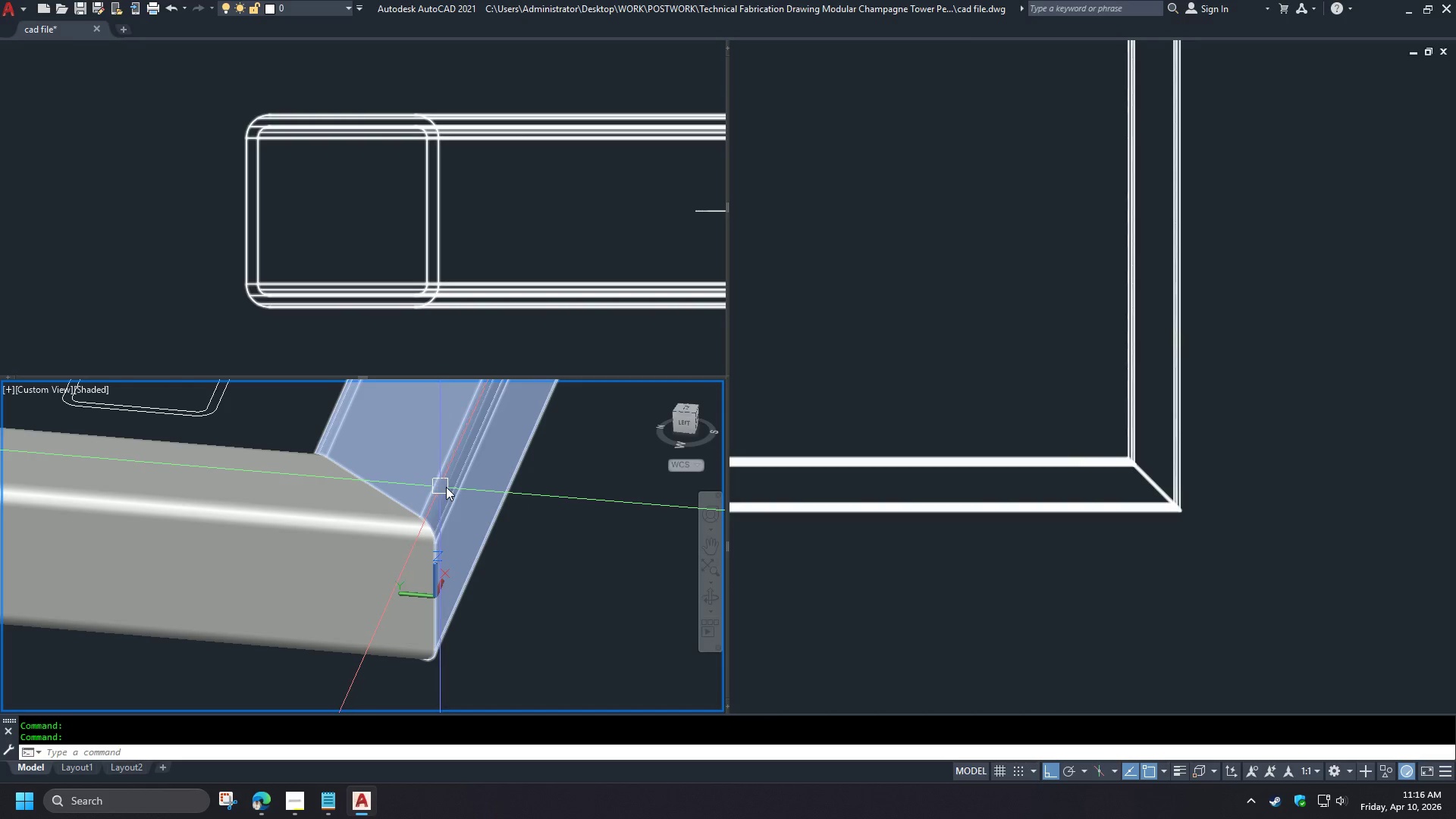 
left_click([447, 487])
 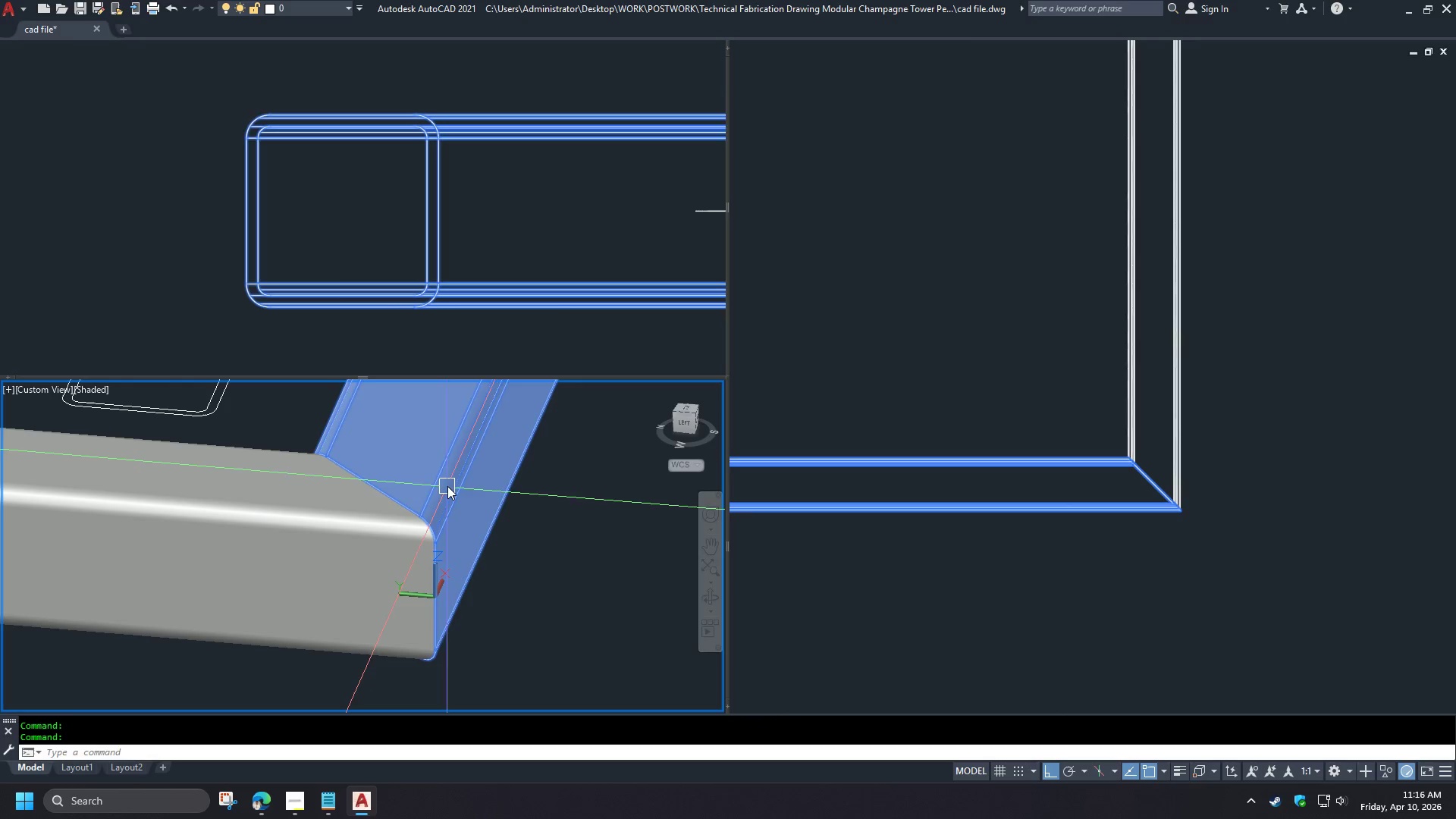 
key(E)
 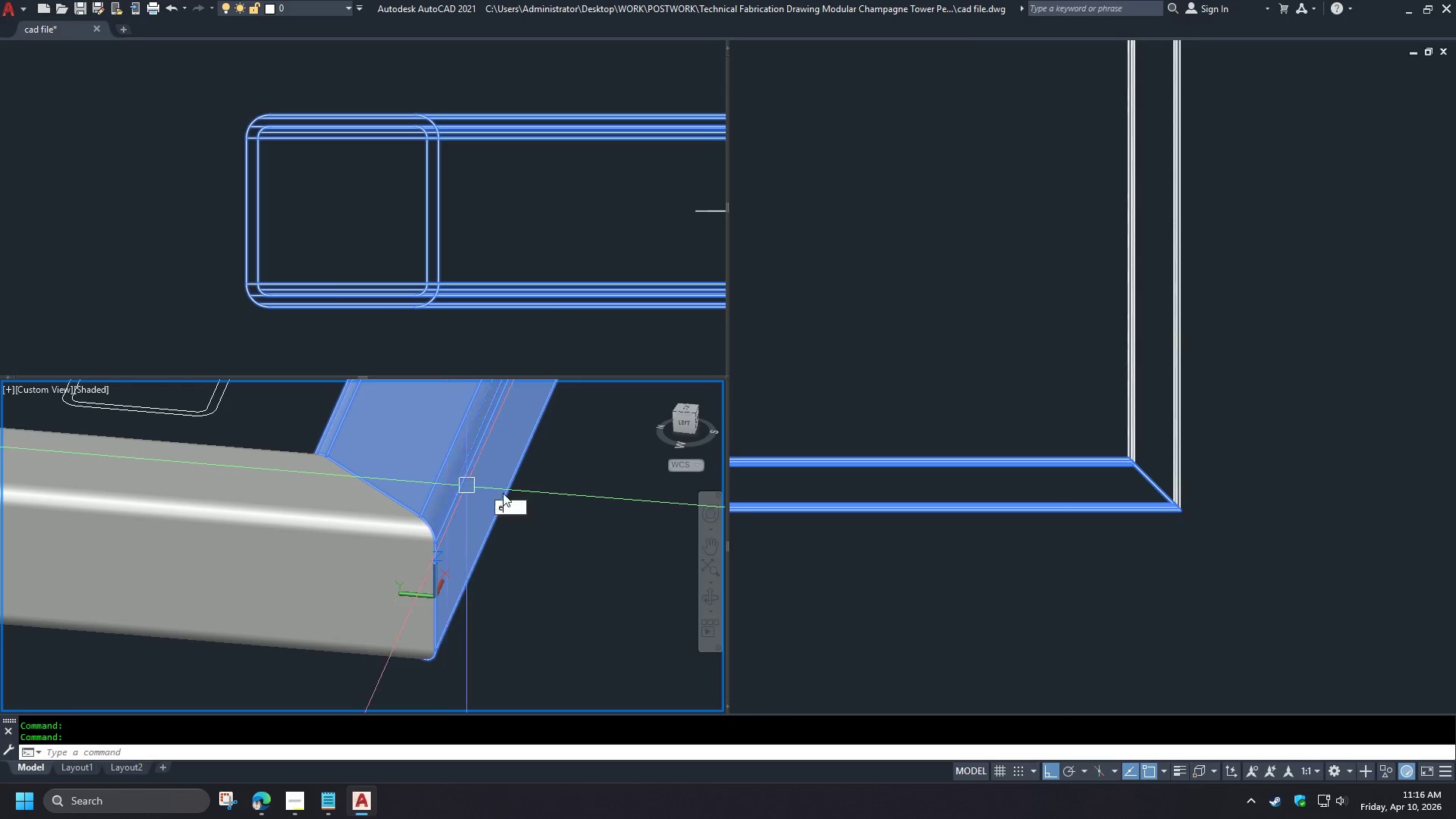 
key(Space)
 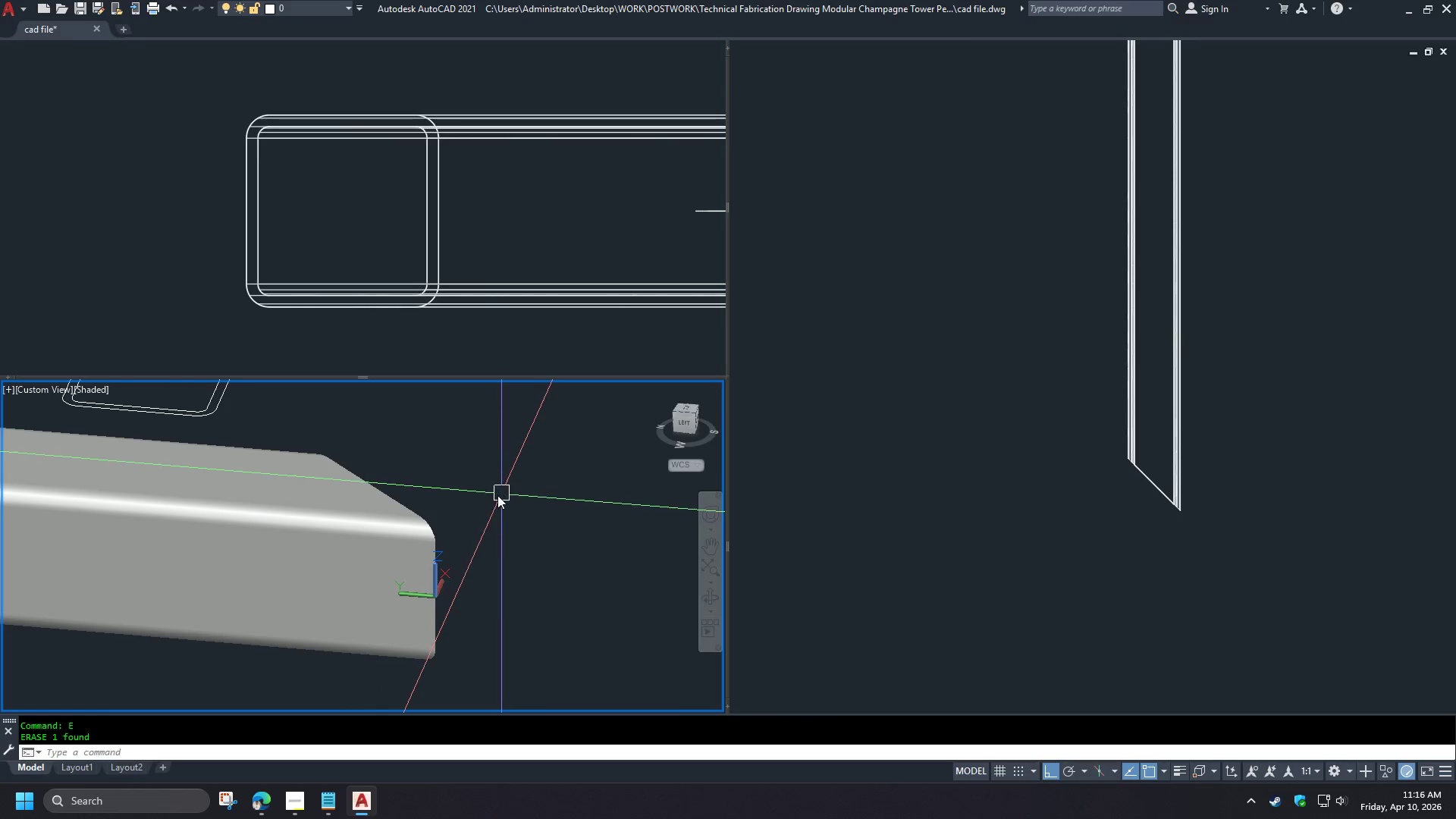 
hold_key(key=ShiftLeft, duration=1.5)
 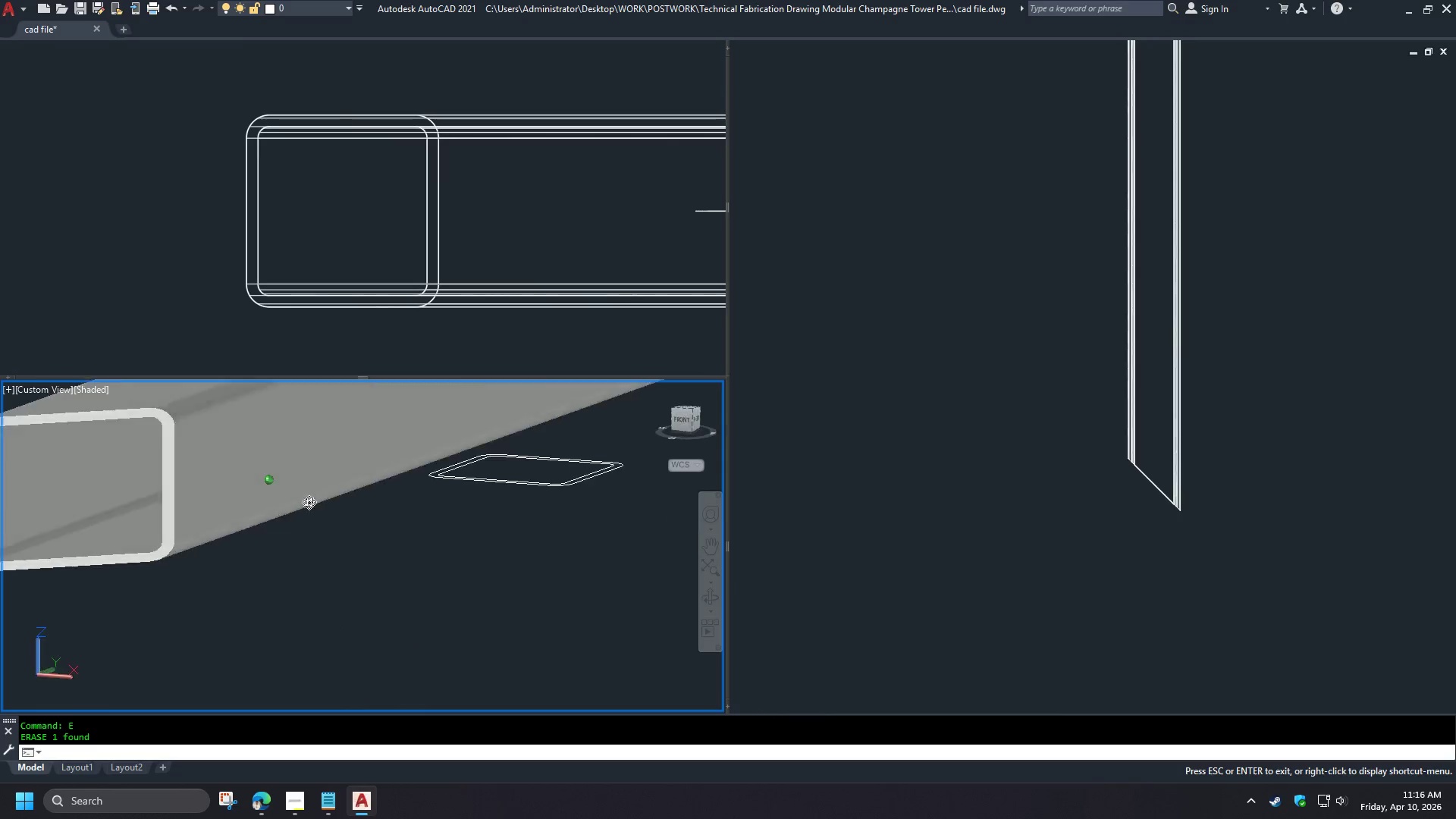 
hold_key(key=ShiftLeft, duration=1.51)
 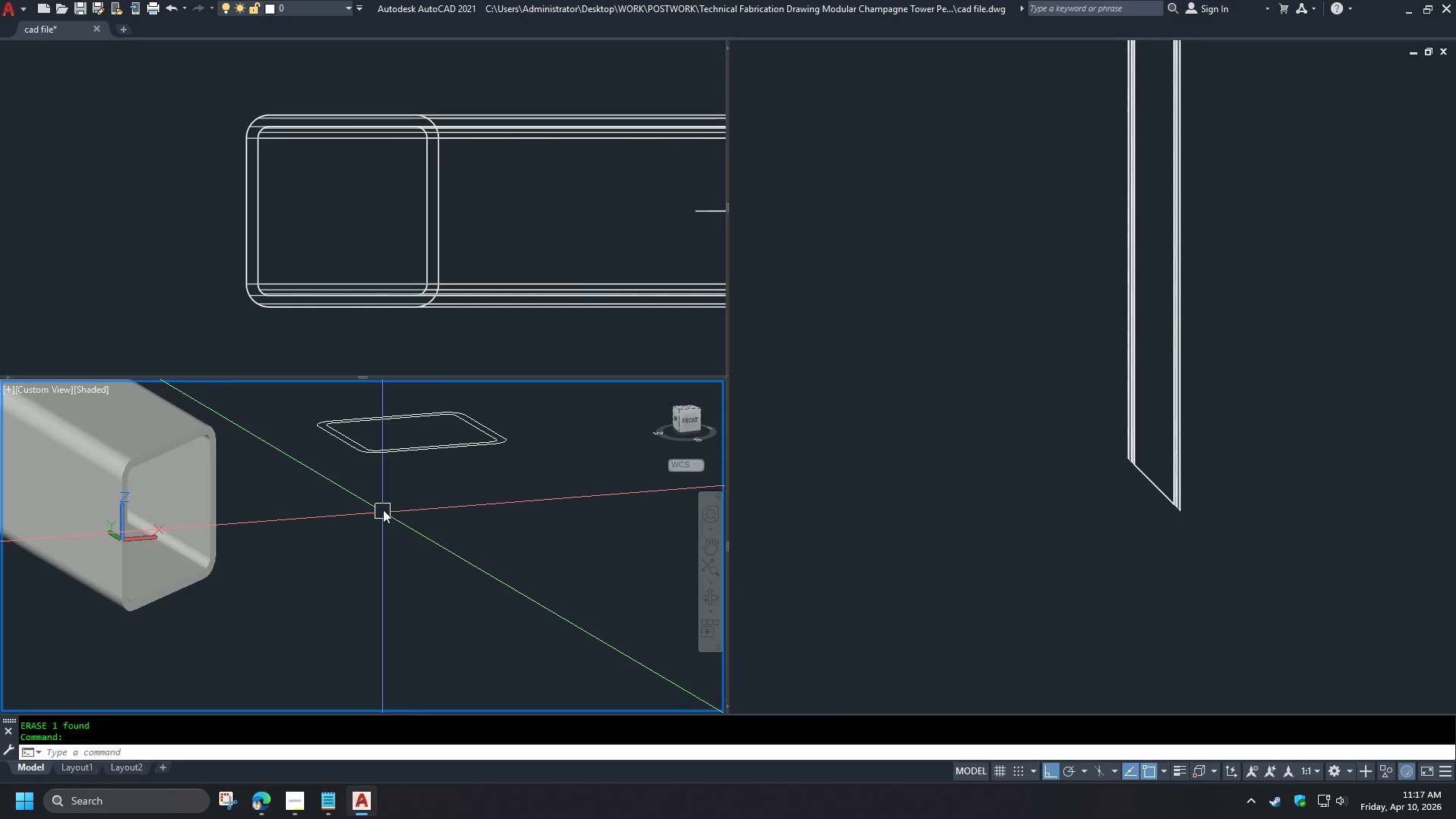 
key(Shift+ShiftLeft)
 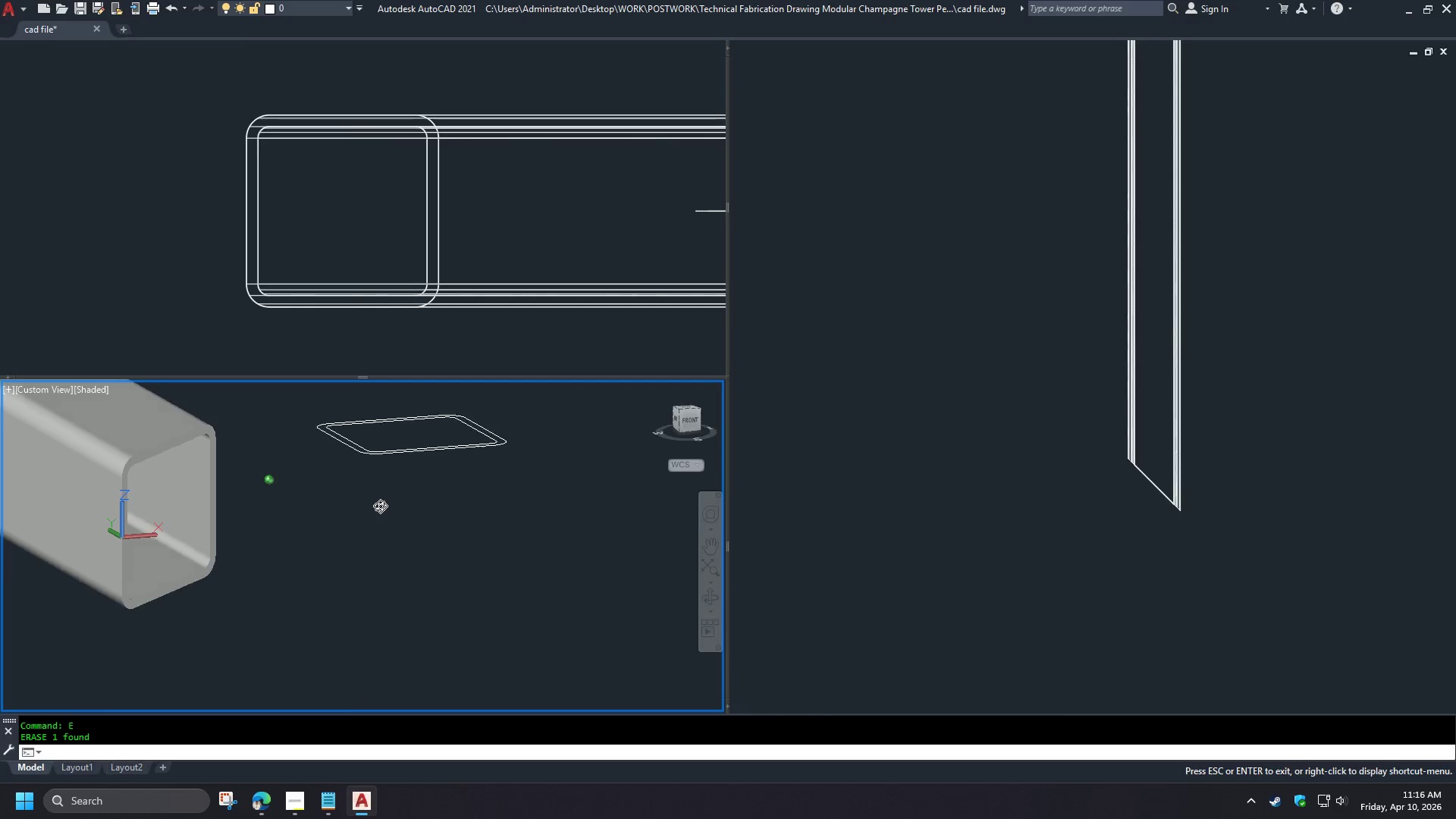 
key(Shift+ShiftLeft)
 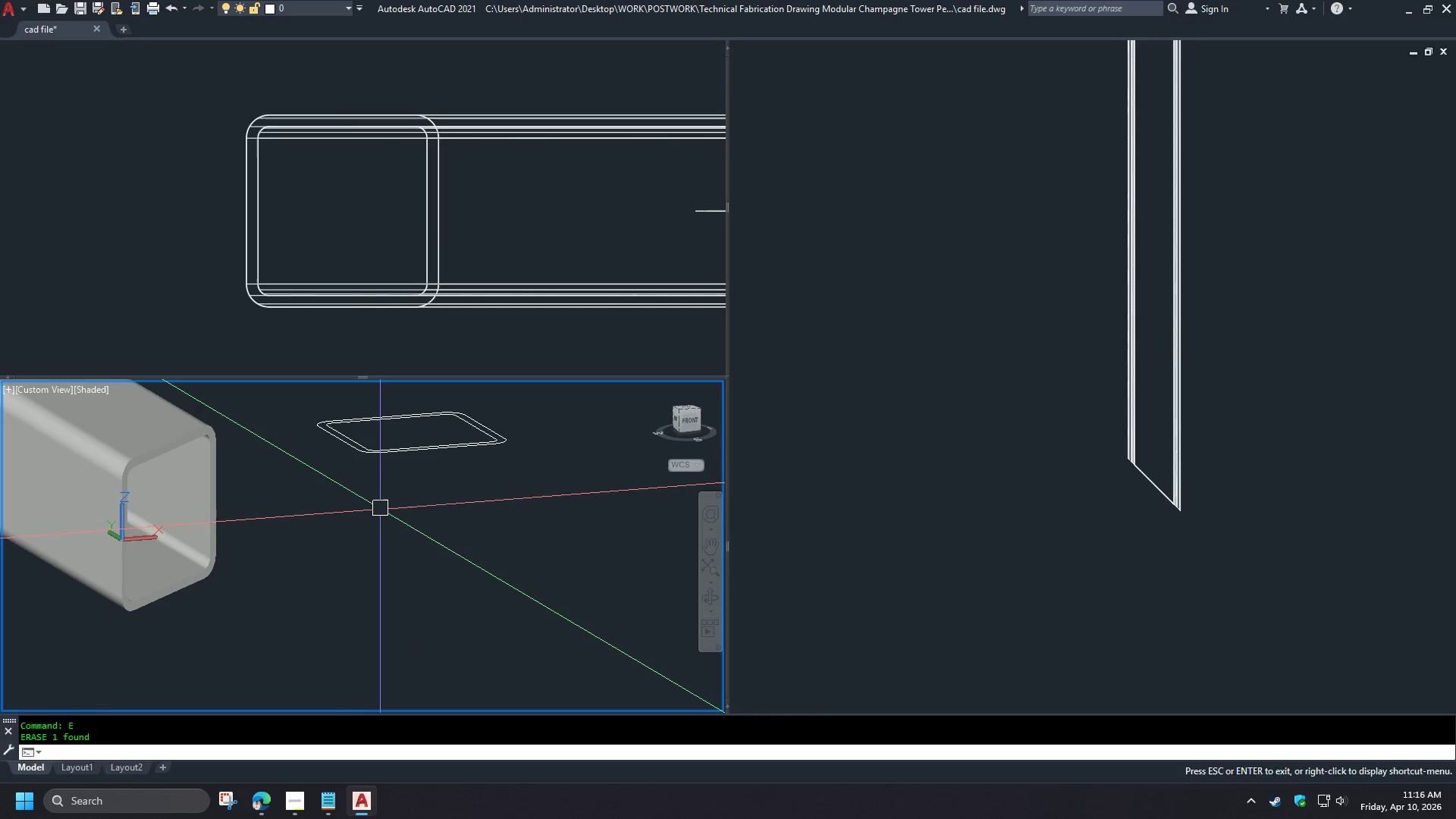 
key(Shift+ShiftLeft)
 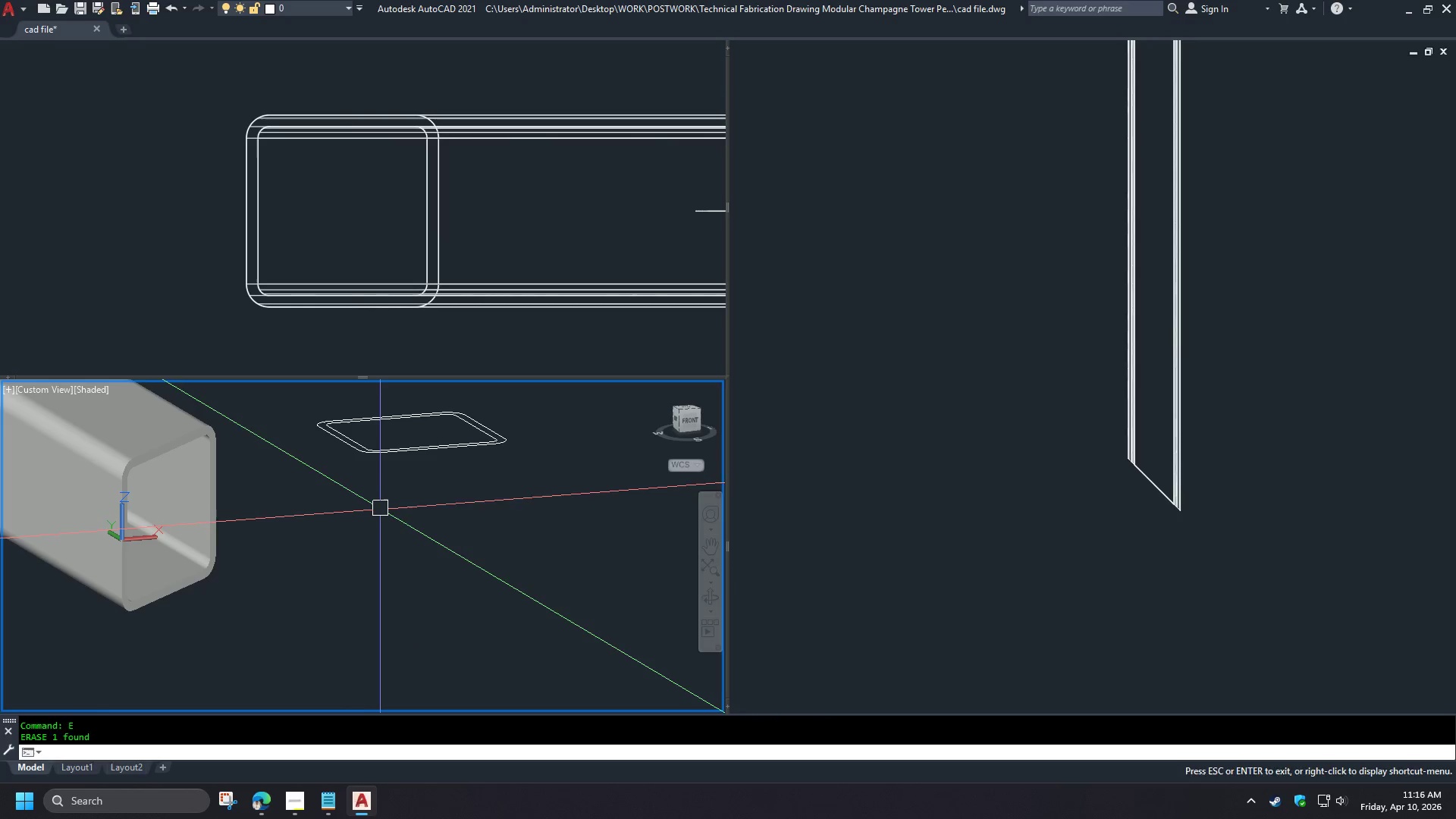 
key(Shift+ShiftLeft)
 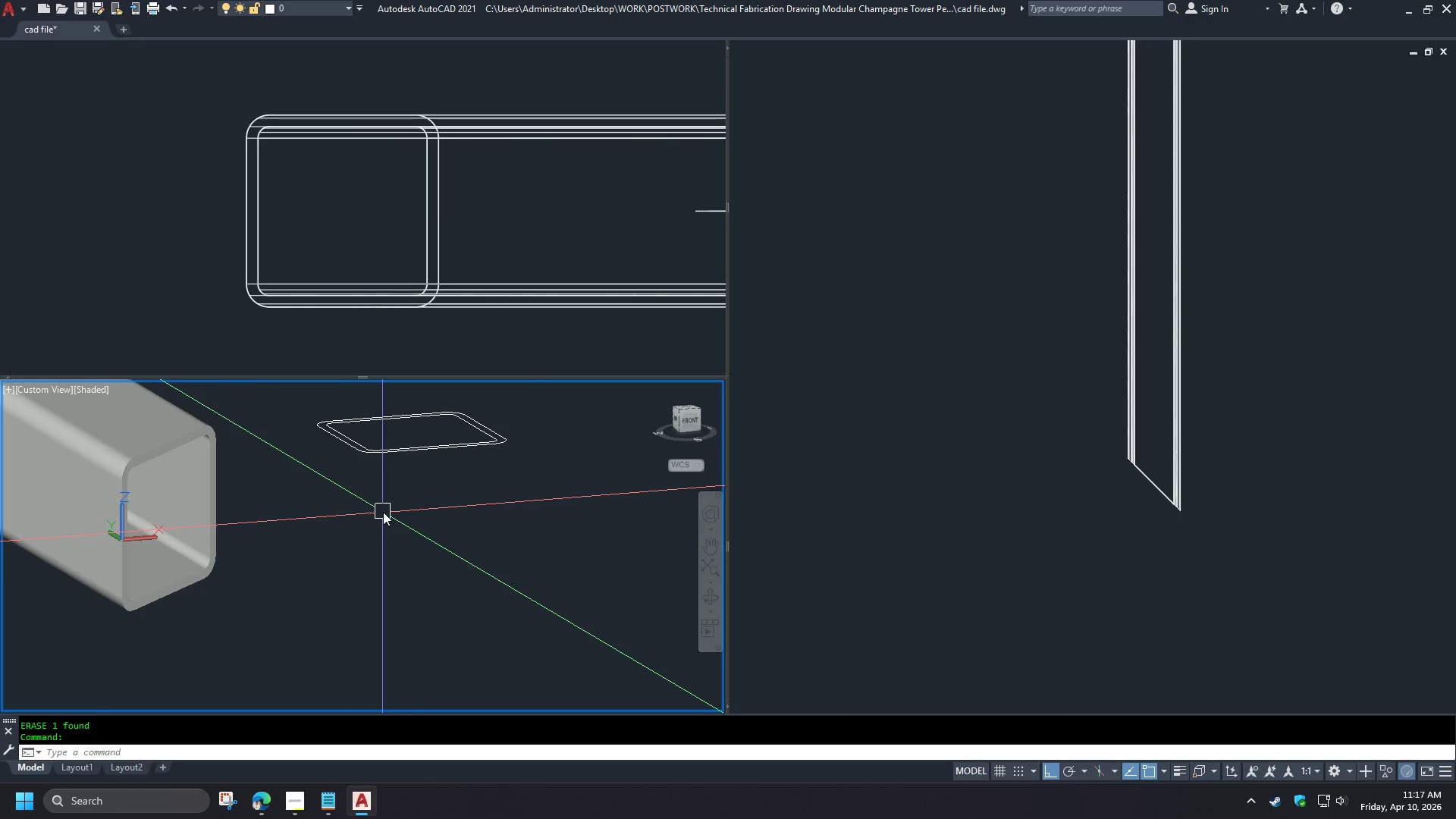 
key(Control+Z)
 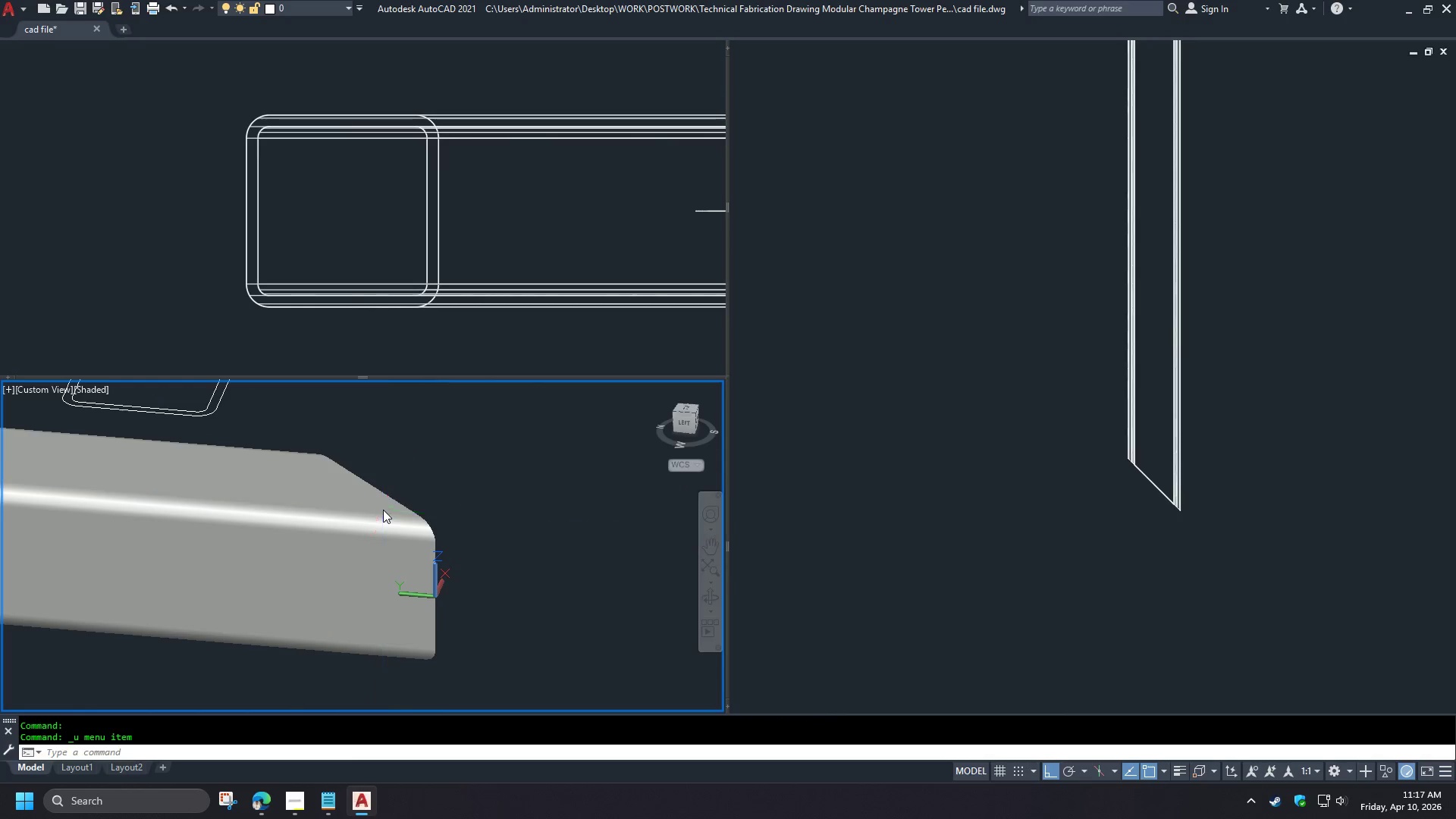 
key(Control+Z)
 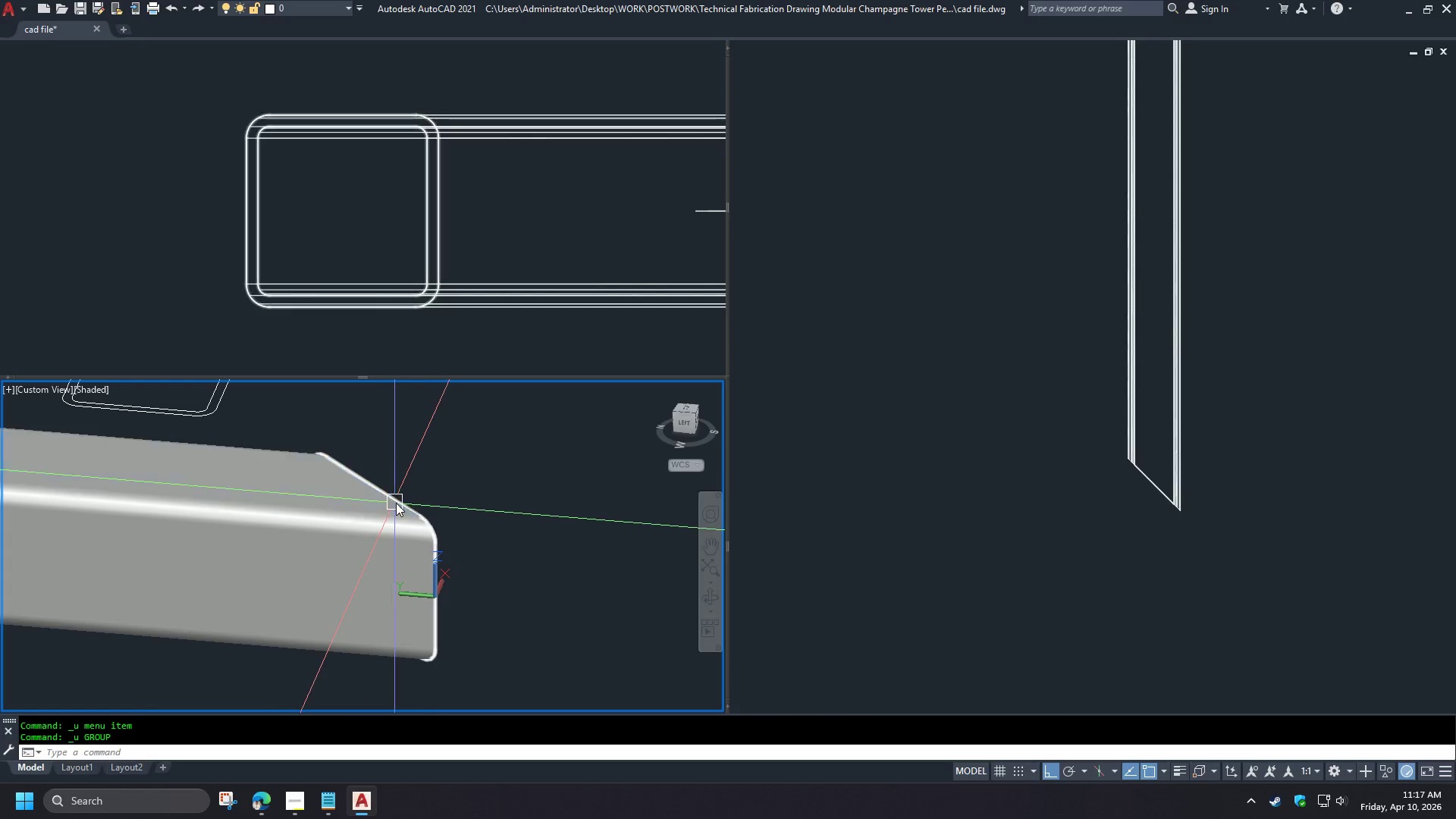 
key(Control+Z)
 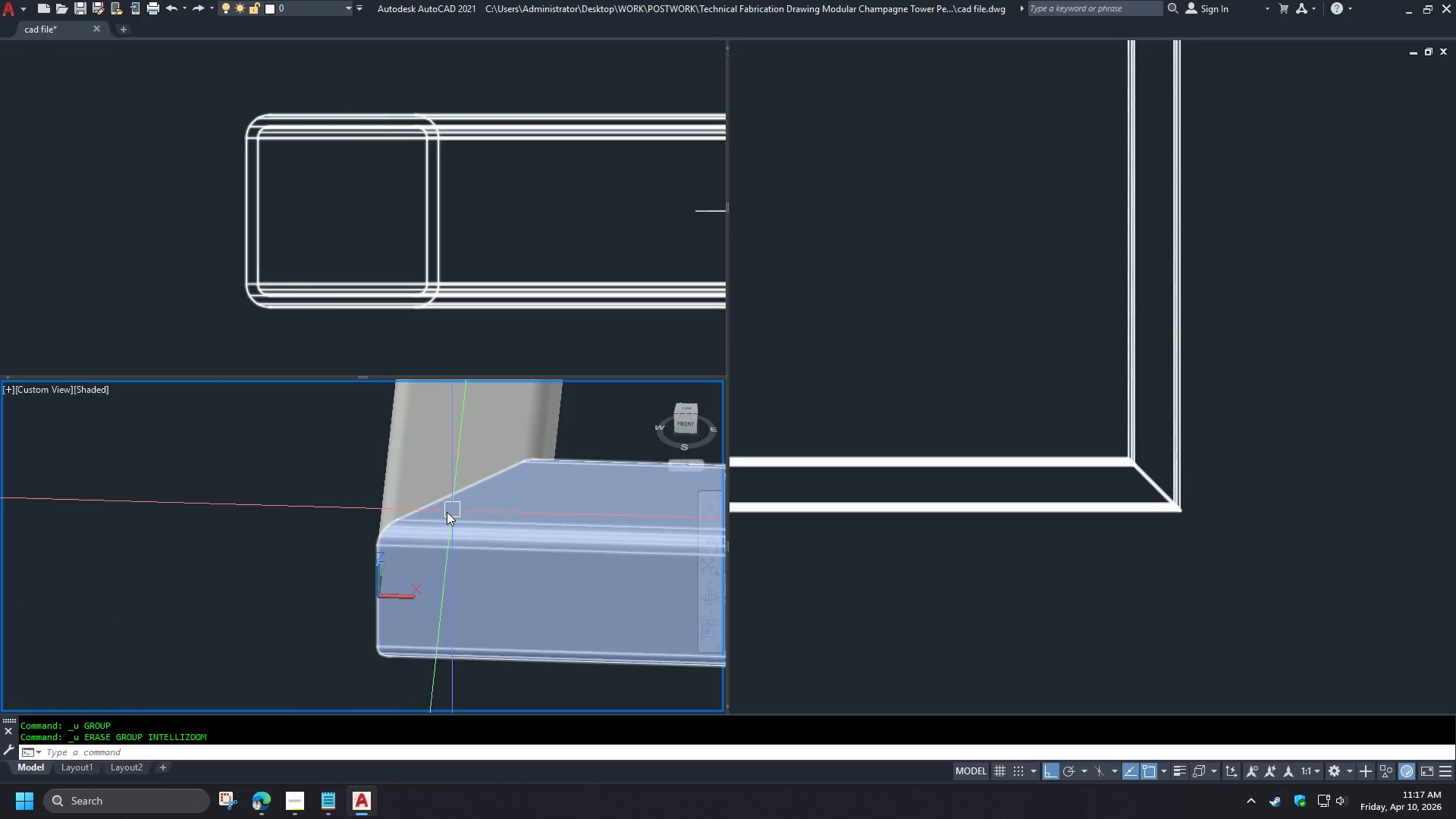 
scroll: coordinate [412, 522], scroll_direction: down, amount: 5.0
 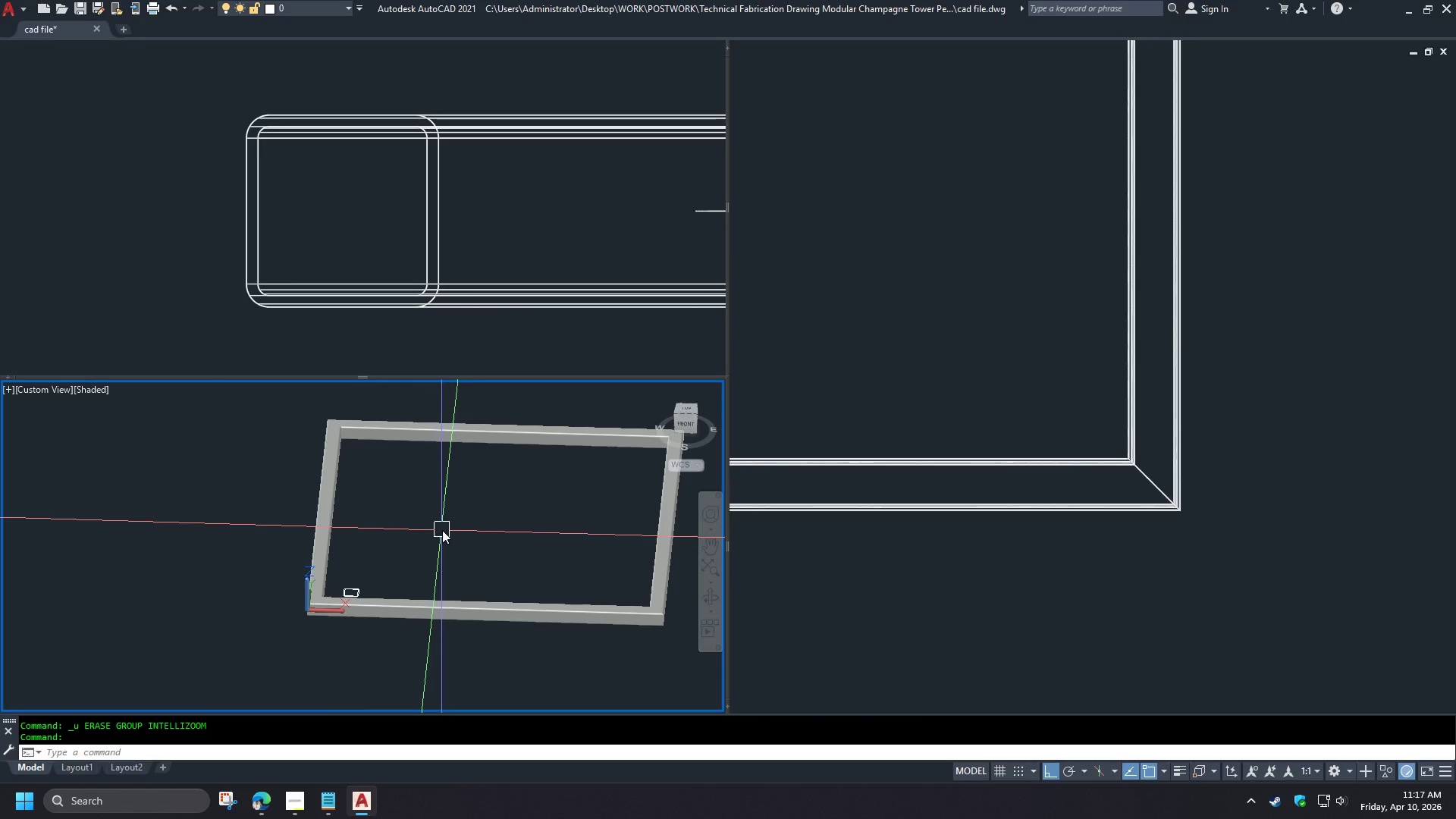 
left_click([1049, 585])
 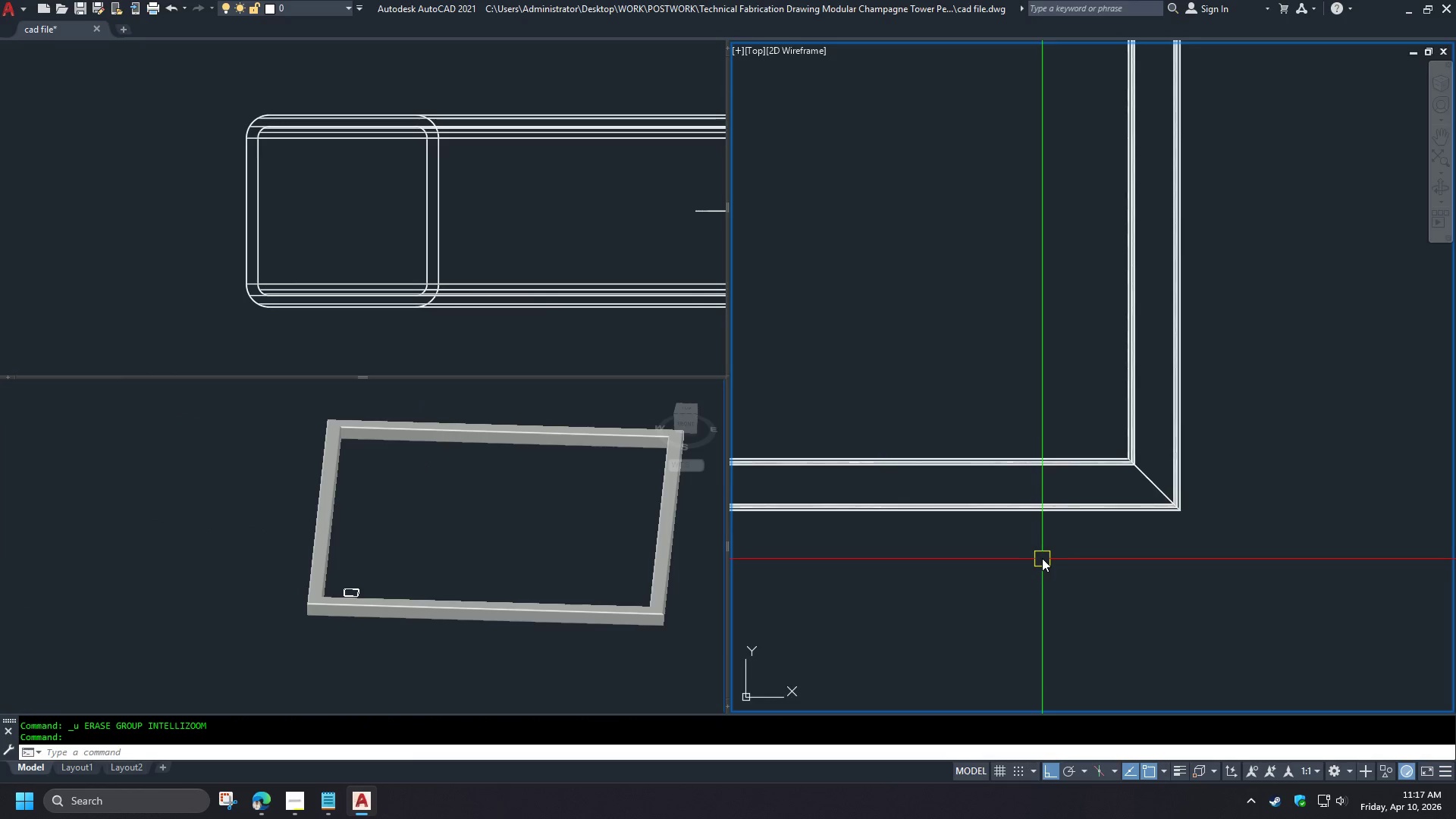 
scroll: coordinate [1042, 558], scroll_direction: down, amount: 3.0
 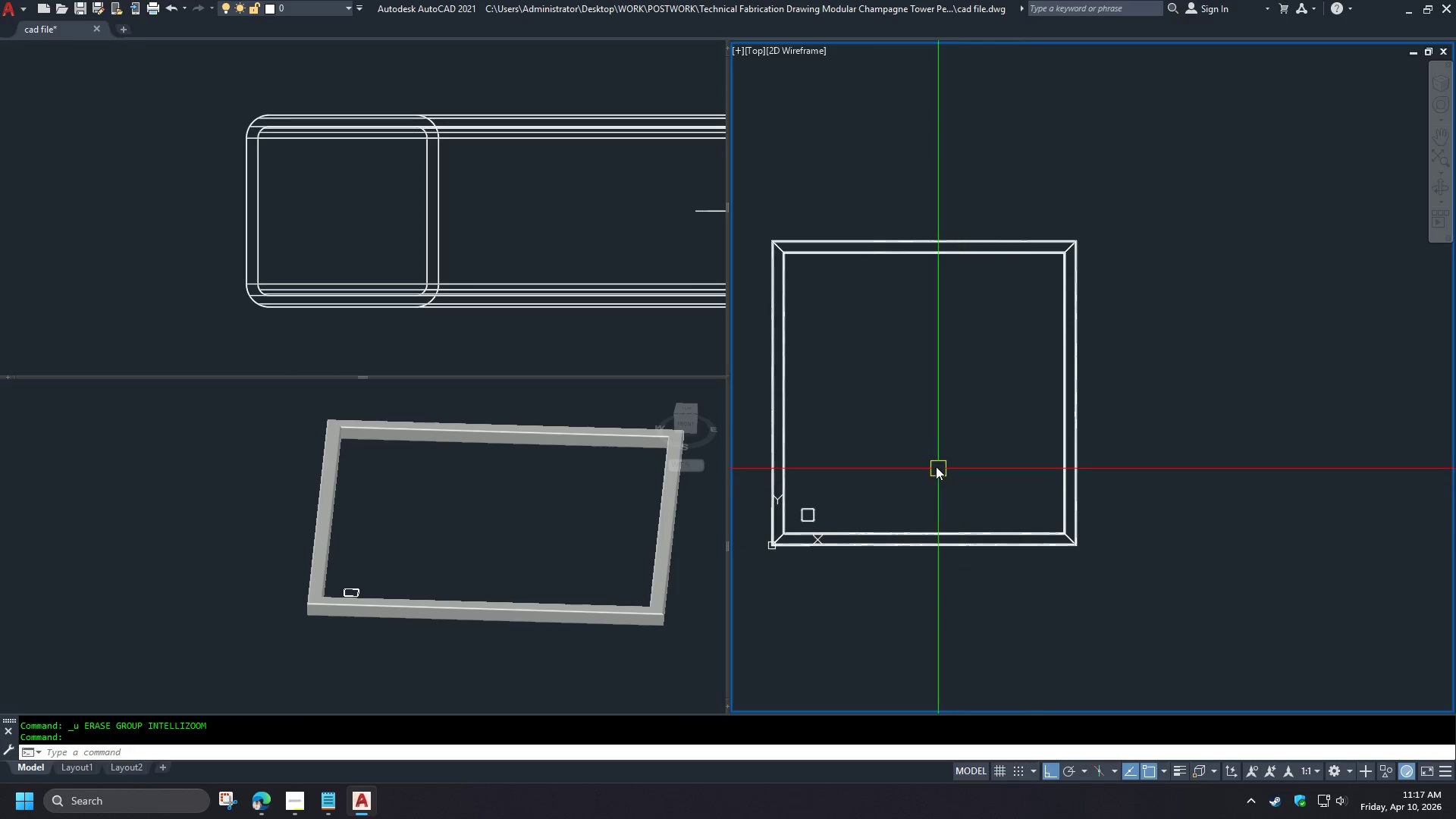 
wait(7.51)
 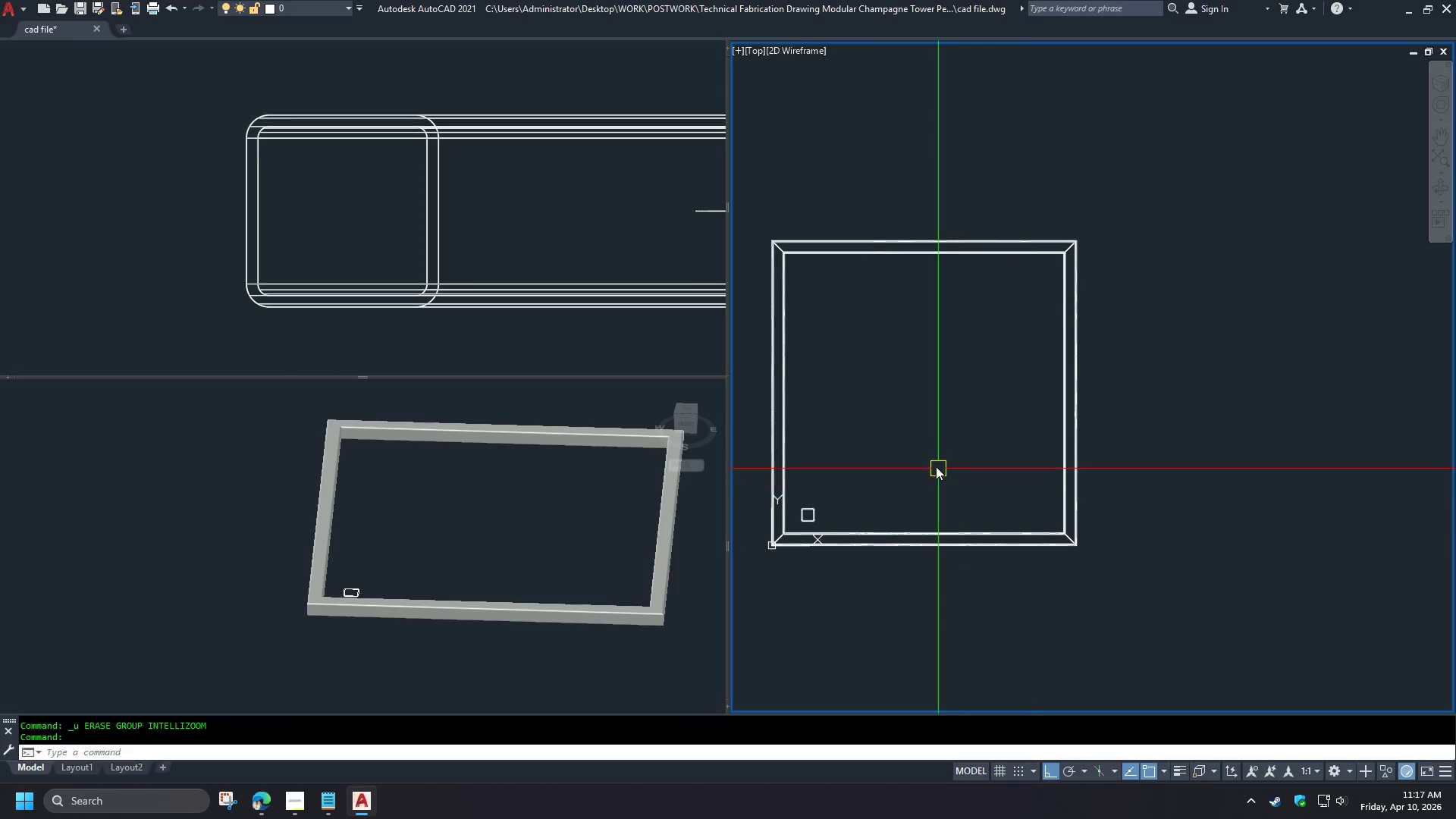 
type(rec )
 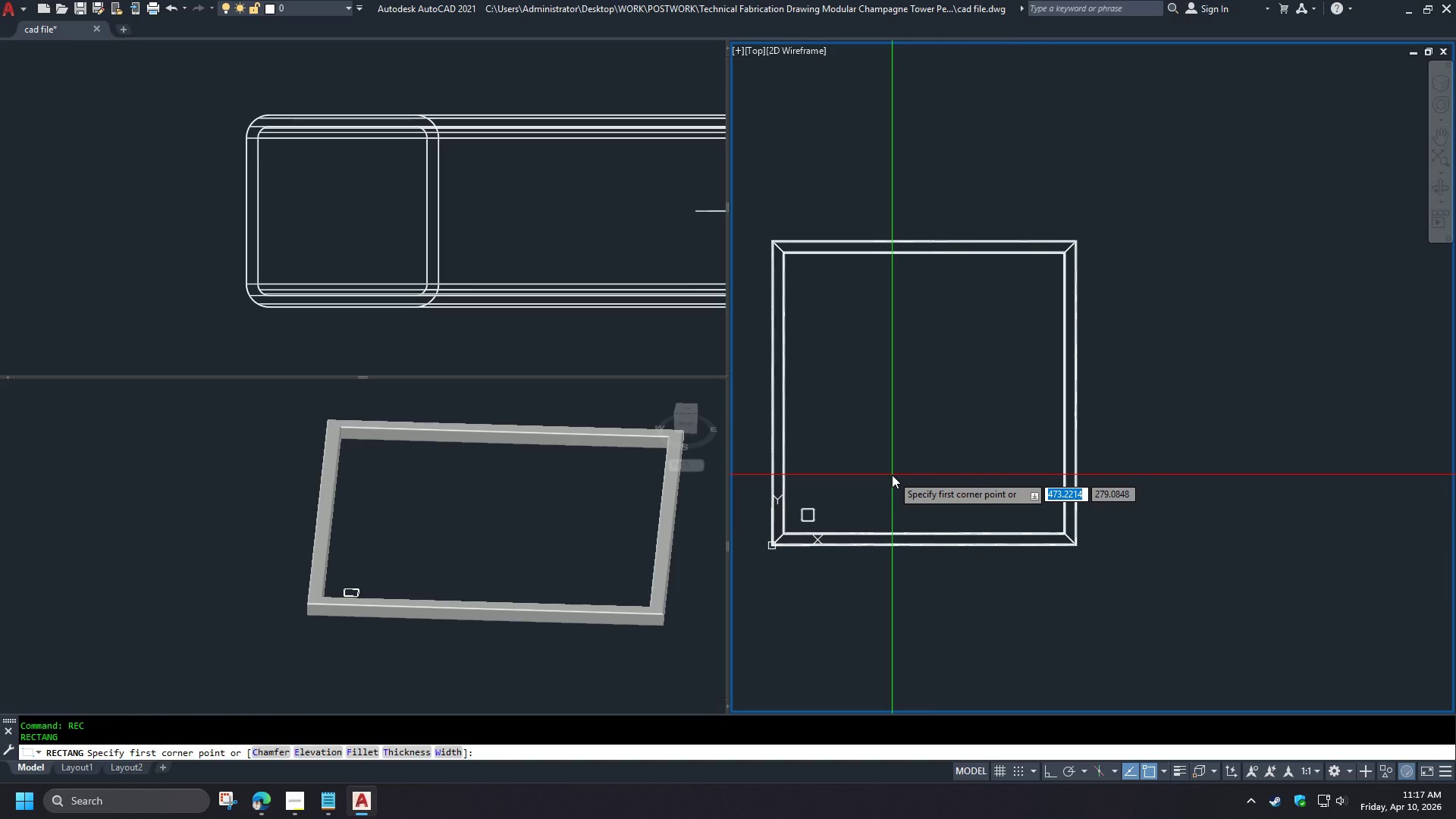 
wait(12.44)
 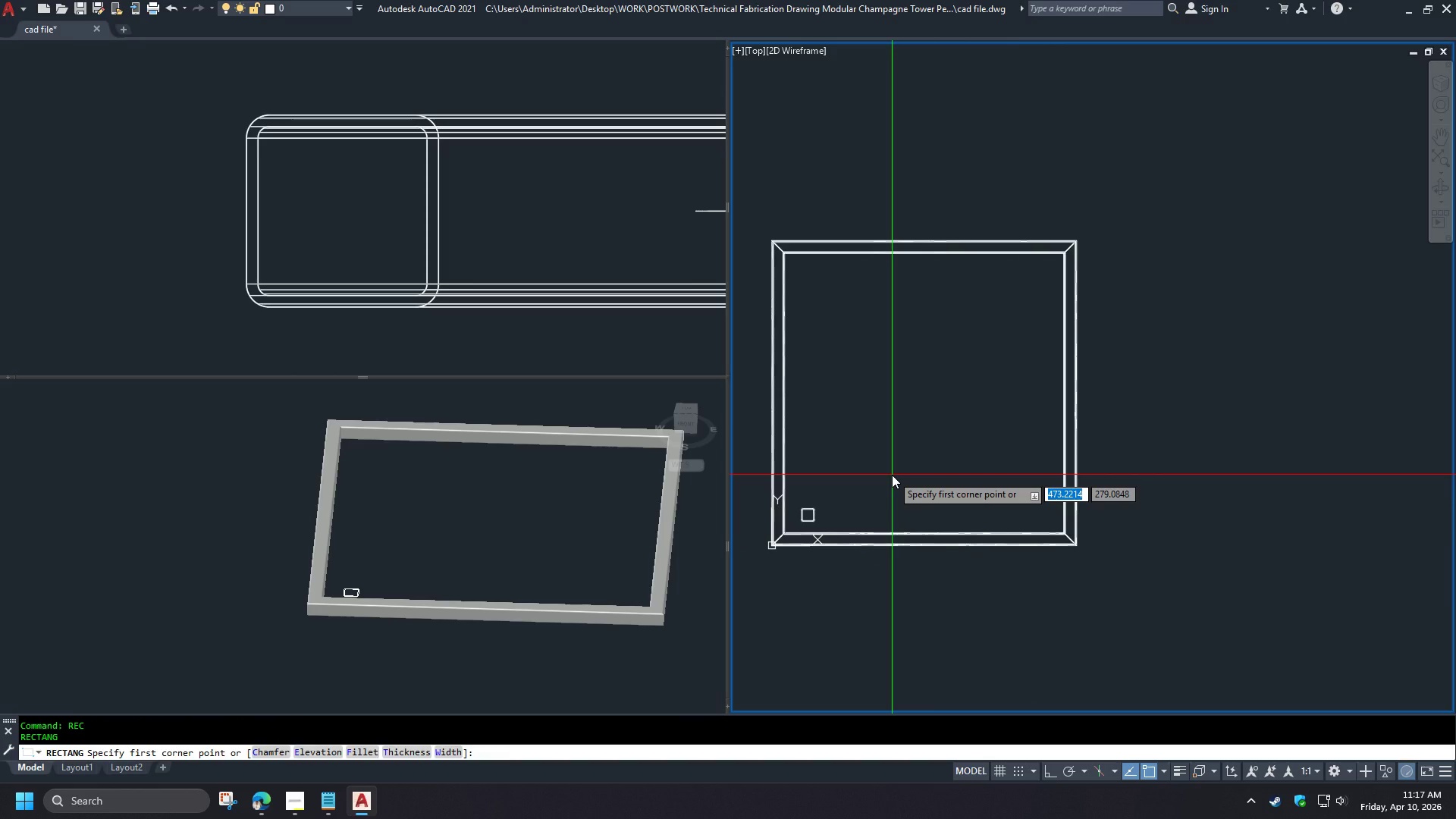 
scroll: coordinate [790, 516], scroll_direction: up, amount: 3.0
 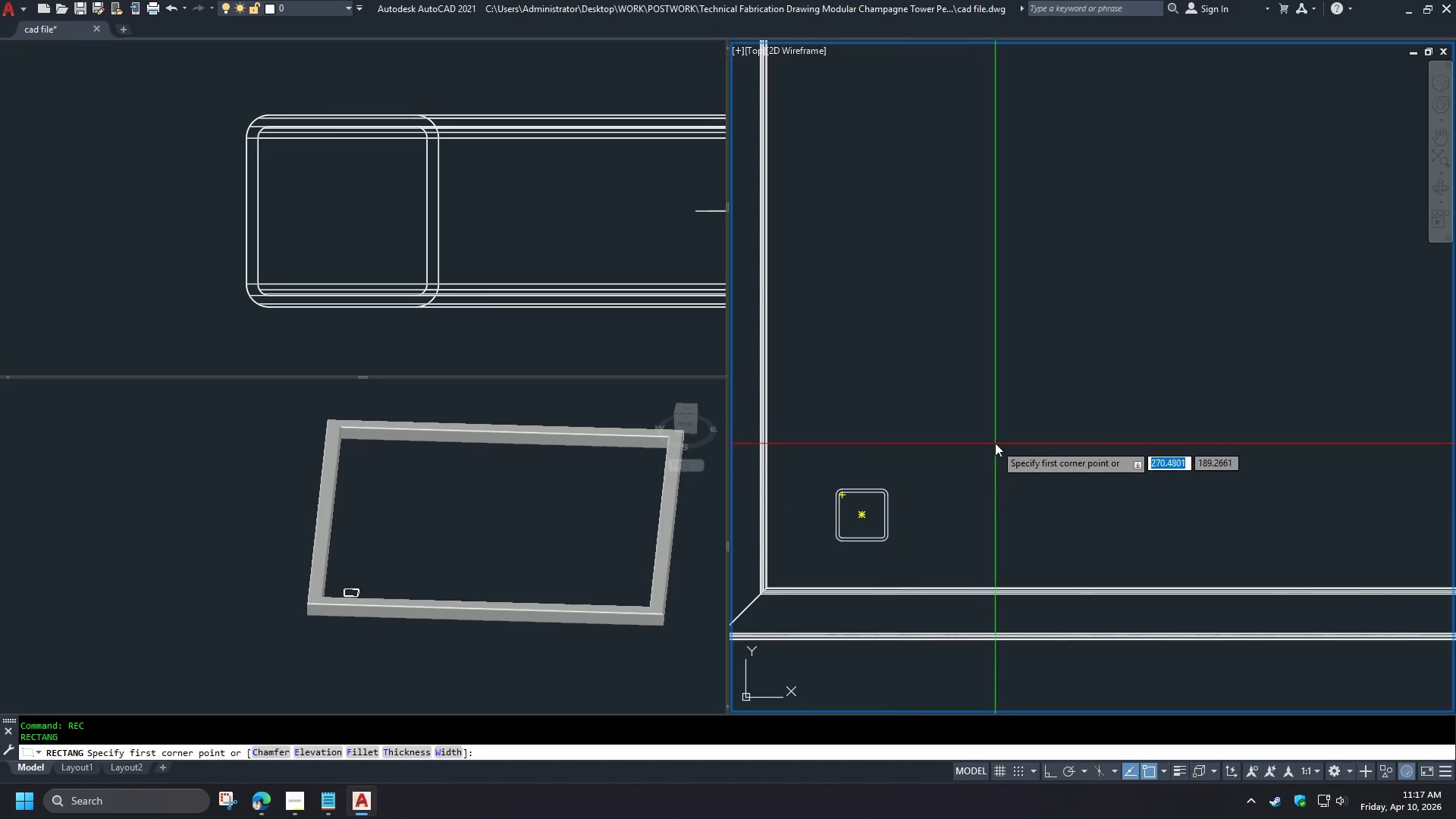 
scroll: coordinate [995, 443], scroll_direction: down, amount: 1.0
 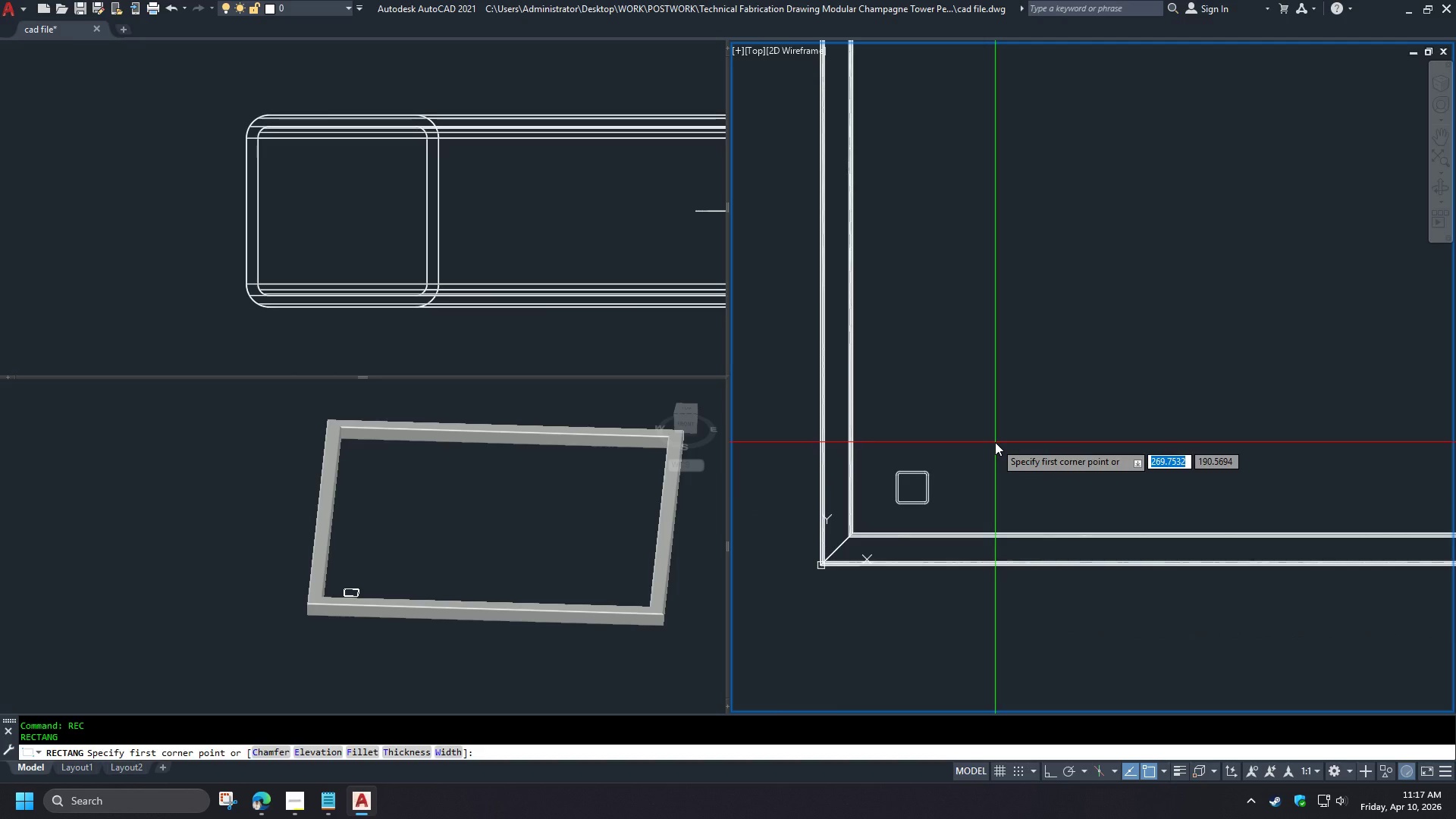 
key(Escape)
 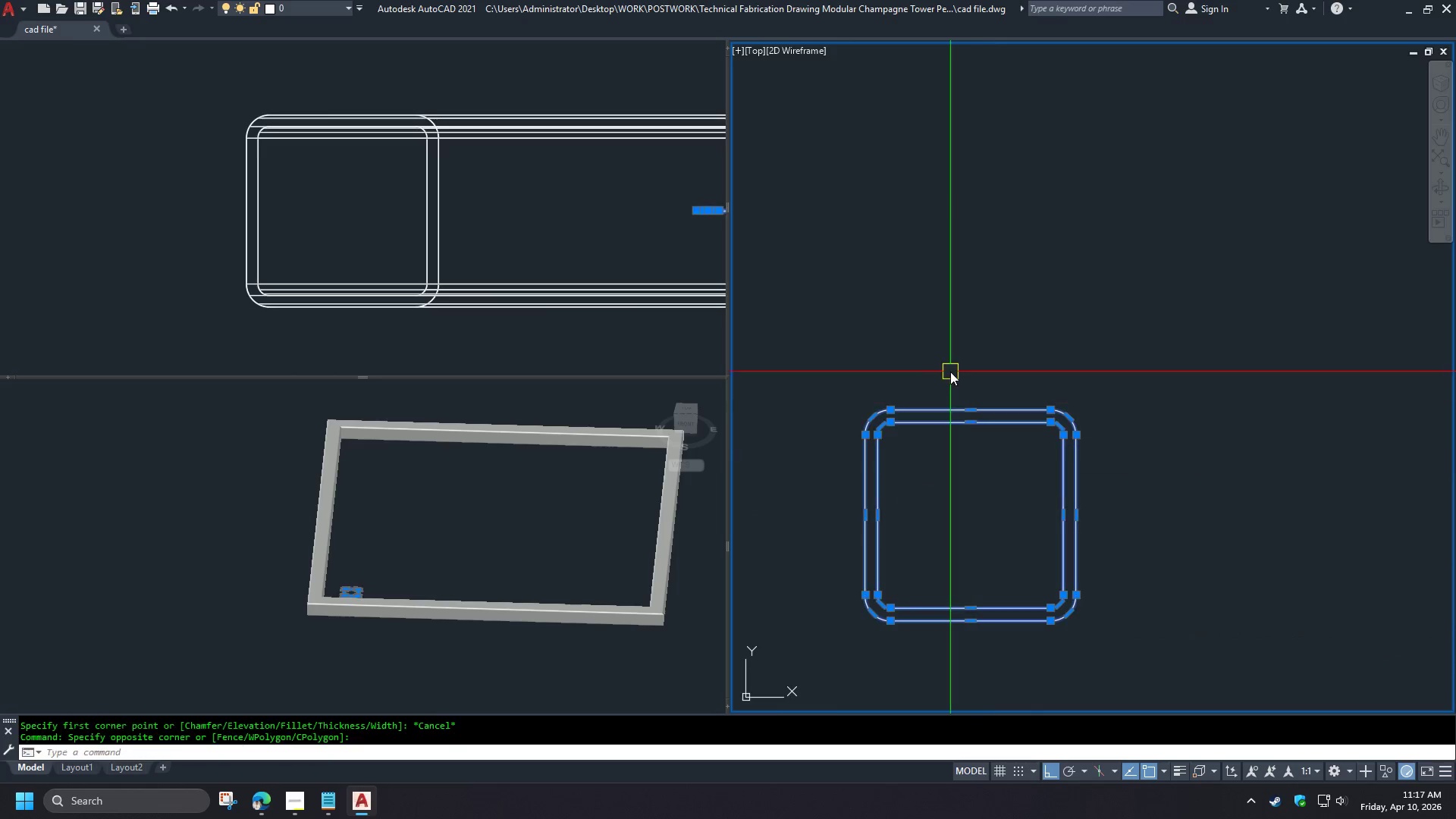 
scroll: coordinate [985, 406], scroll_direction: up, amount: 5.0
 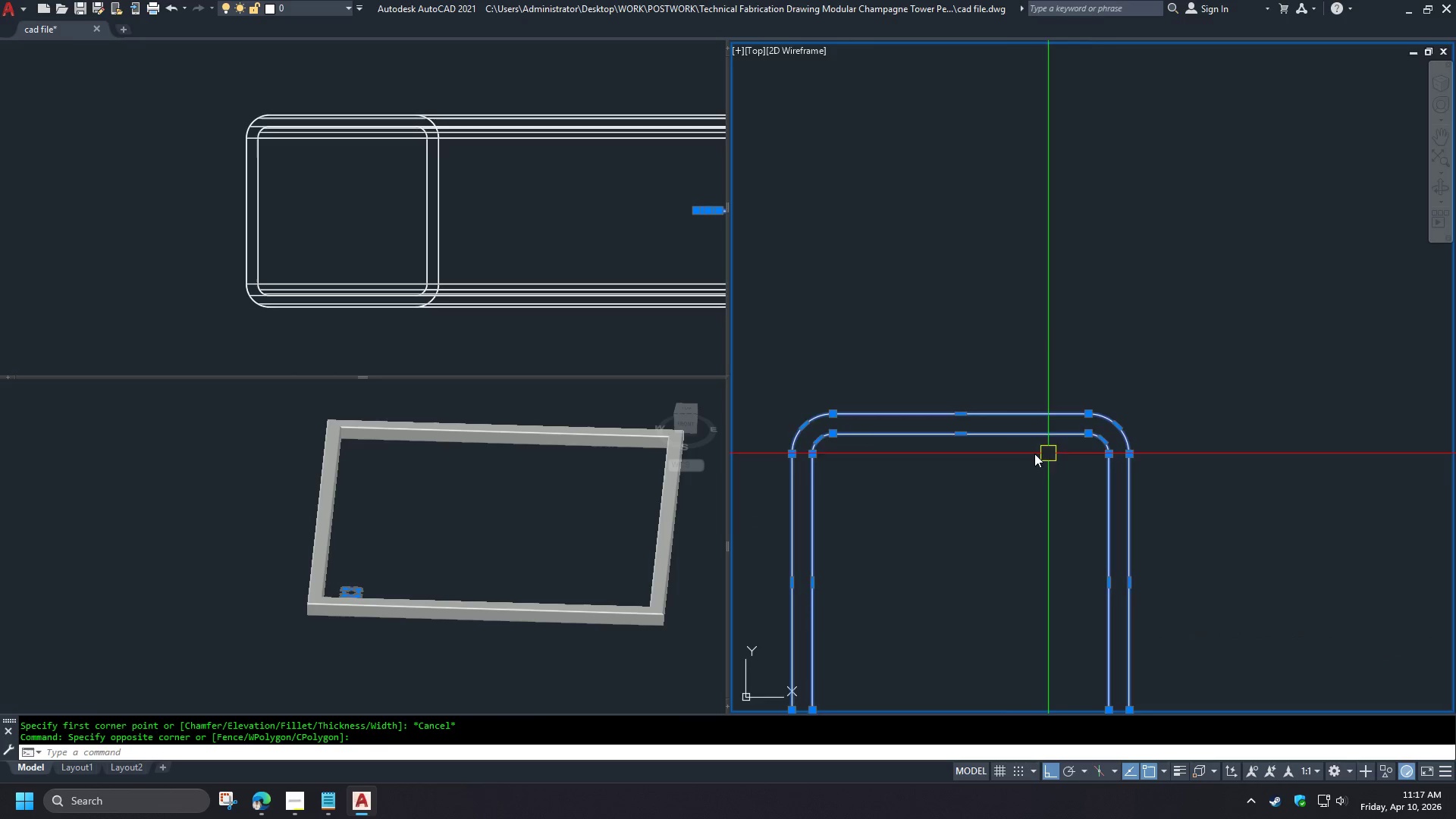 
key(C)
 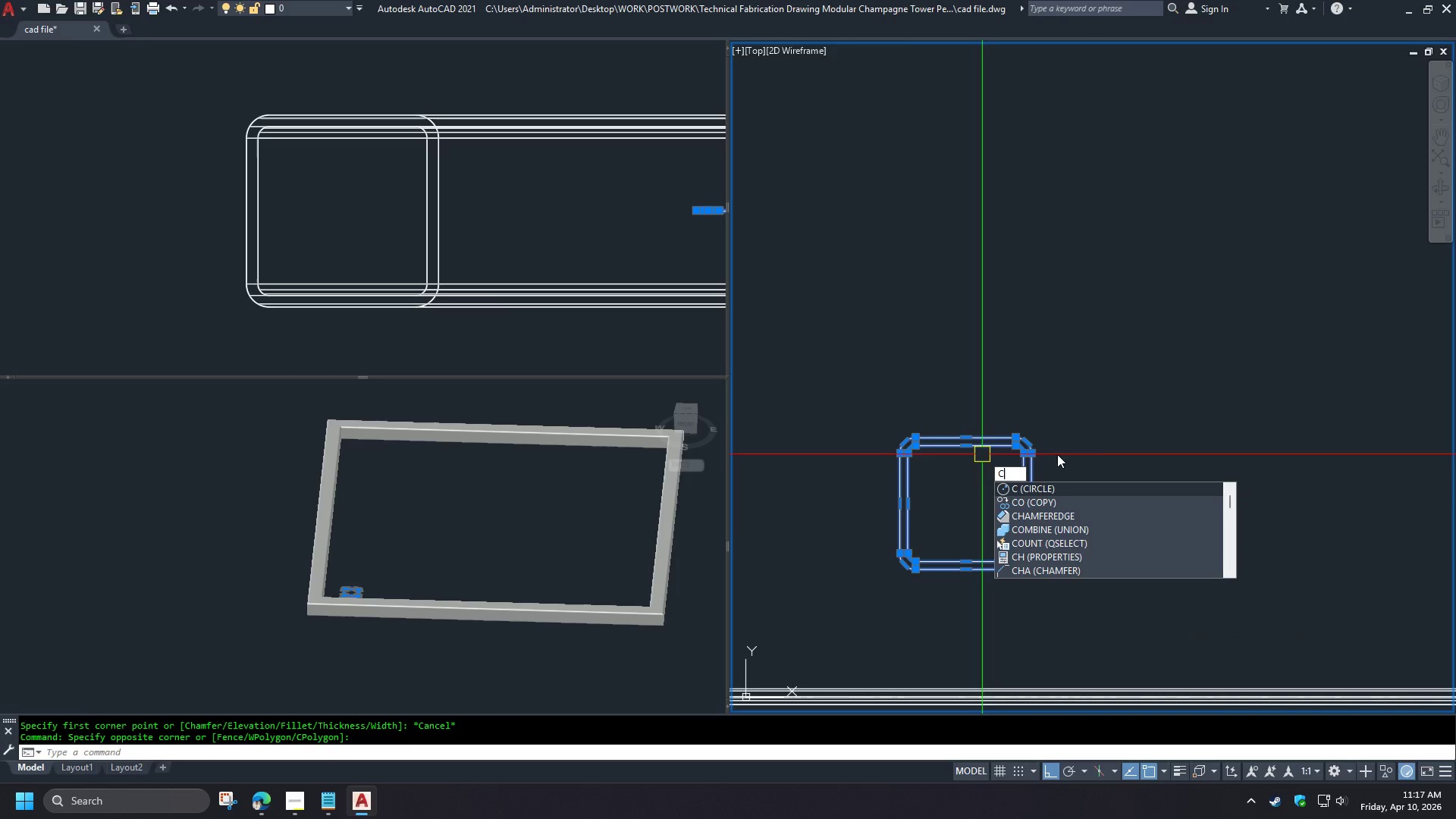 
scroll: coordinate [965, 454], scroll_direction: down, amount: 2.0
 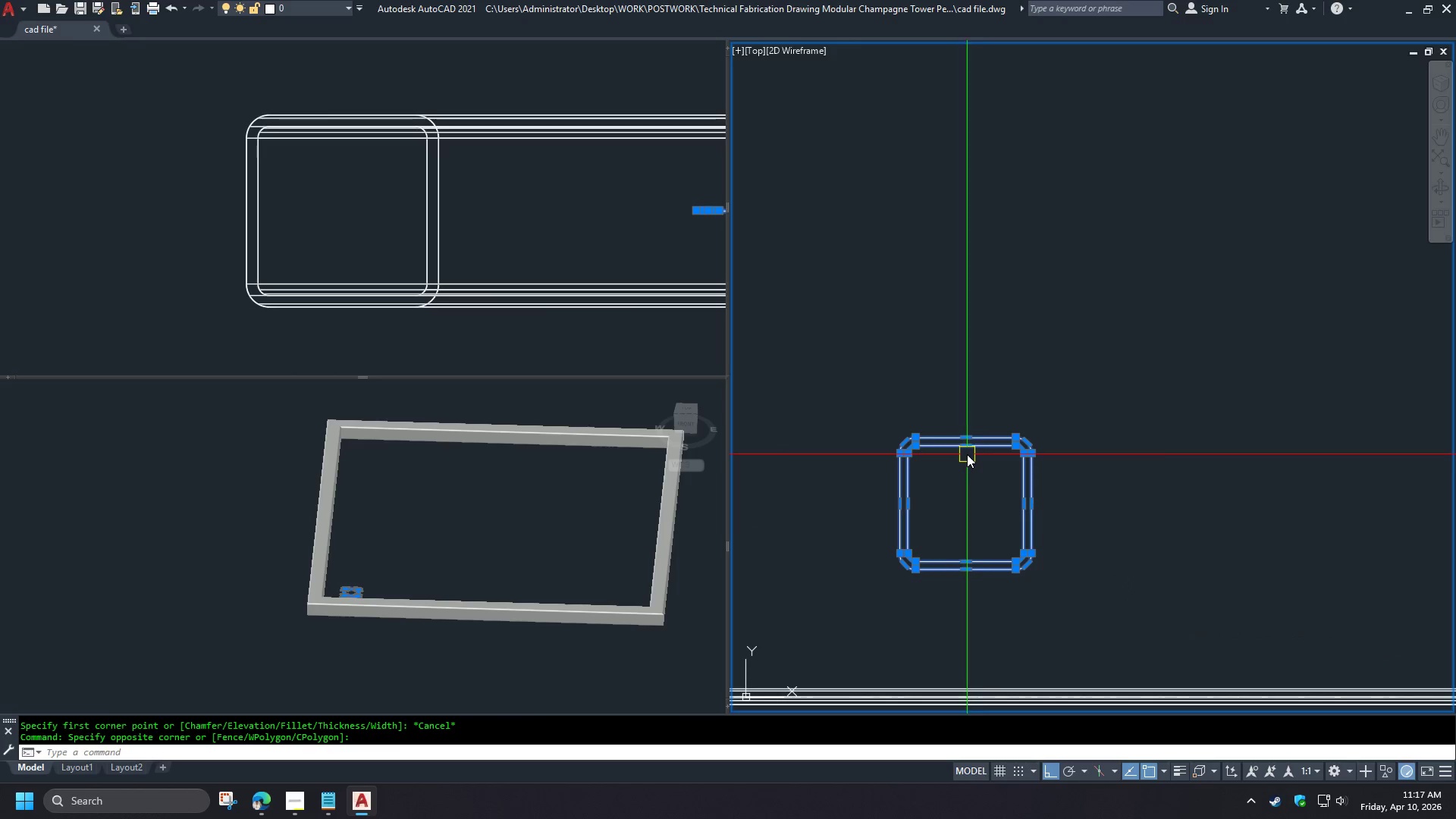 
key(O)
 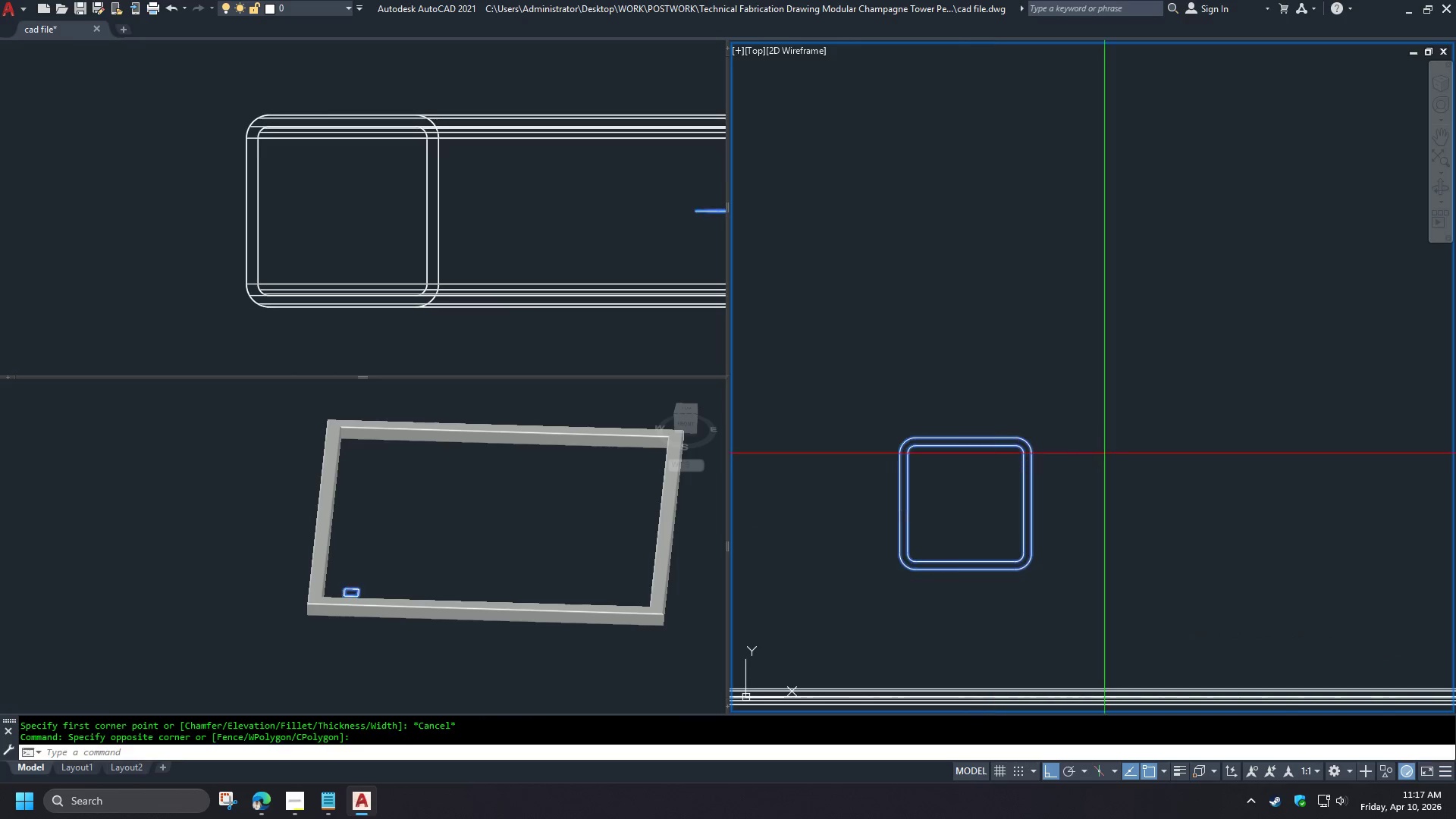 
key(Space)
 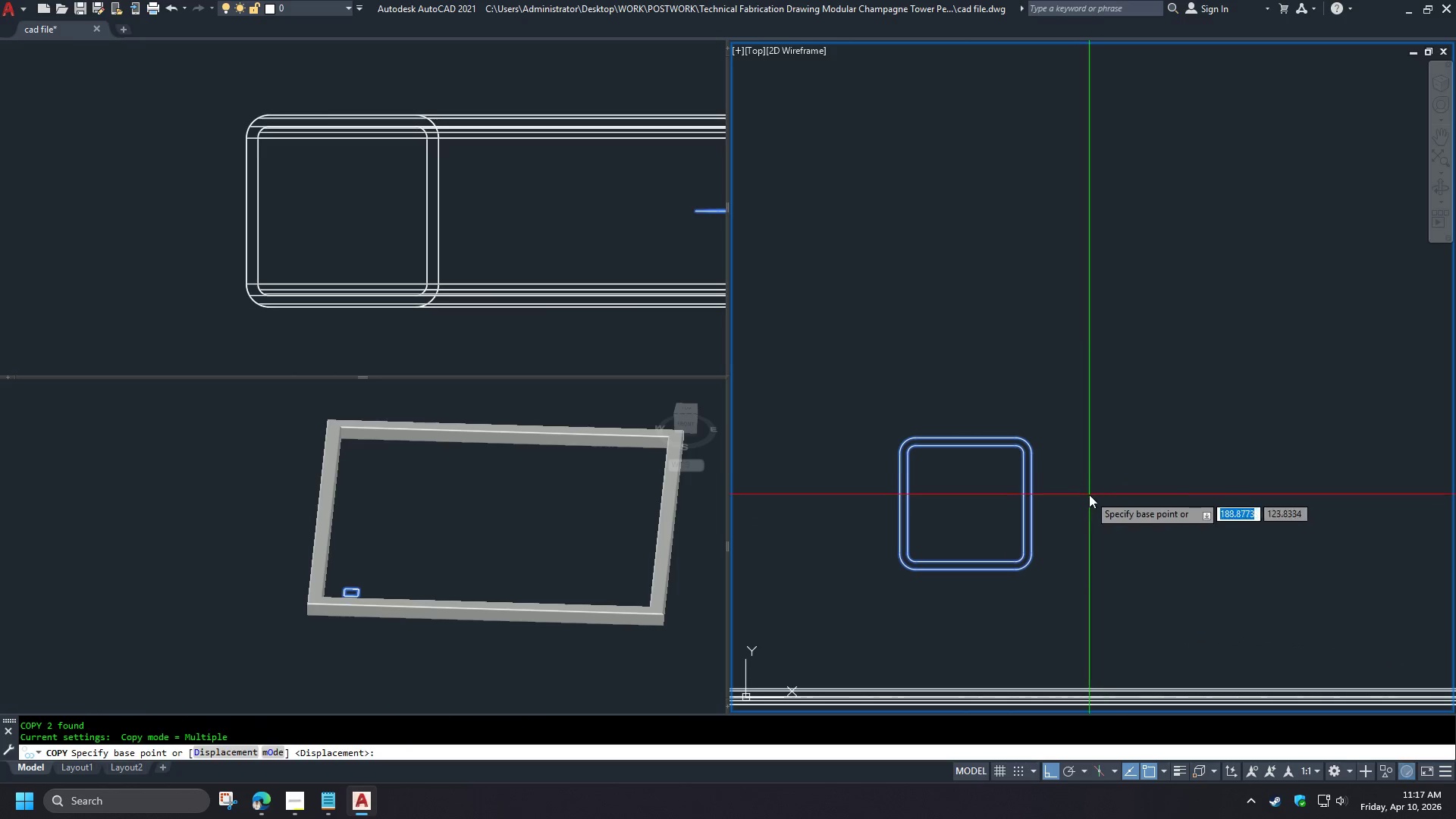 
left_click_drag(start_coordinate=[1089, 494], to_coordinate=[1089, 474])
 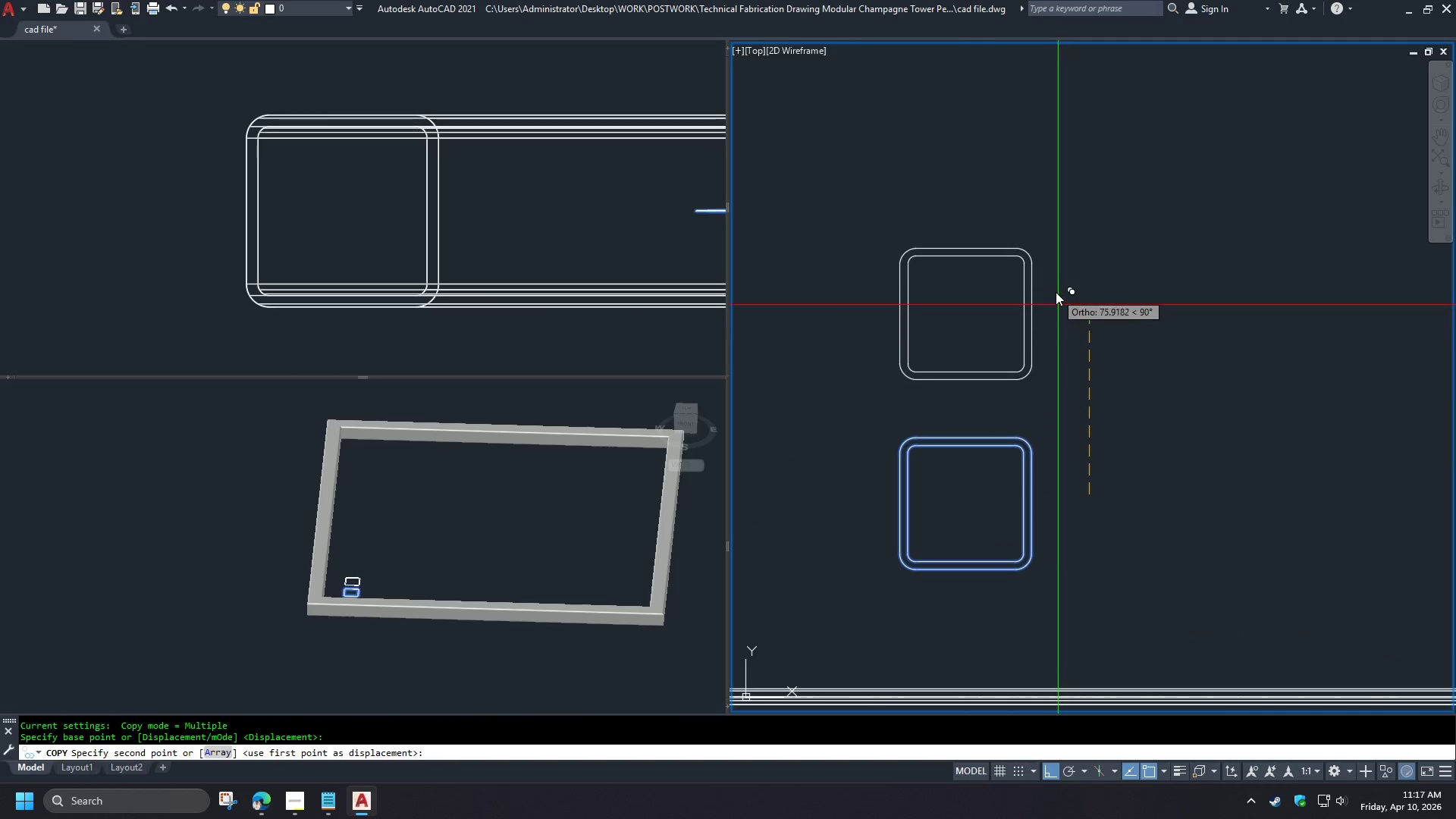 
left_click([1055, 285])
 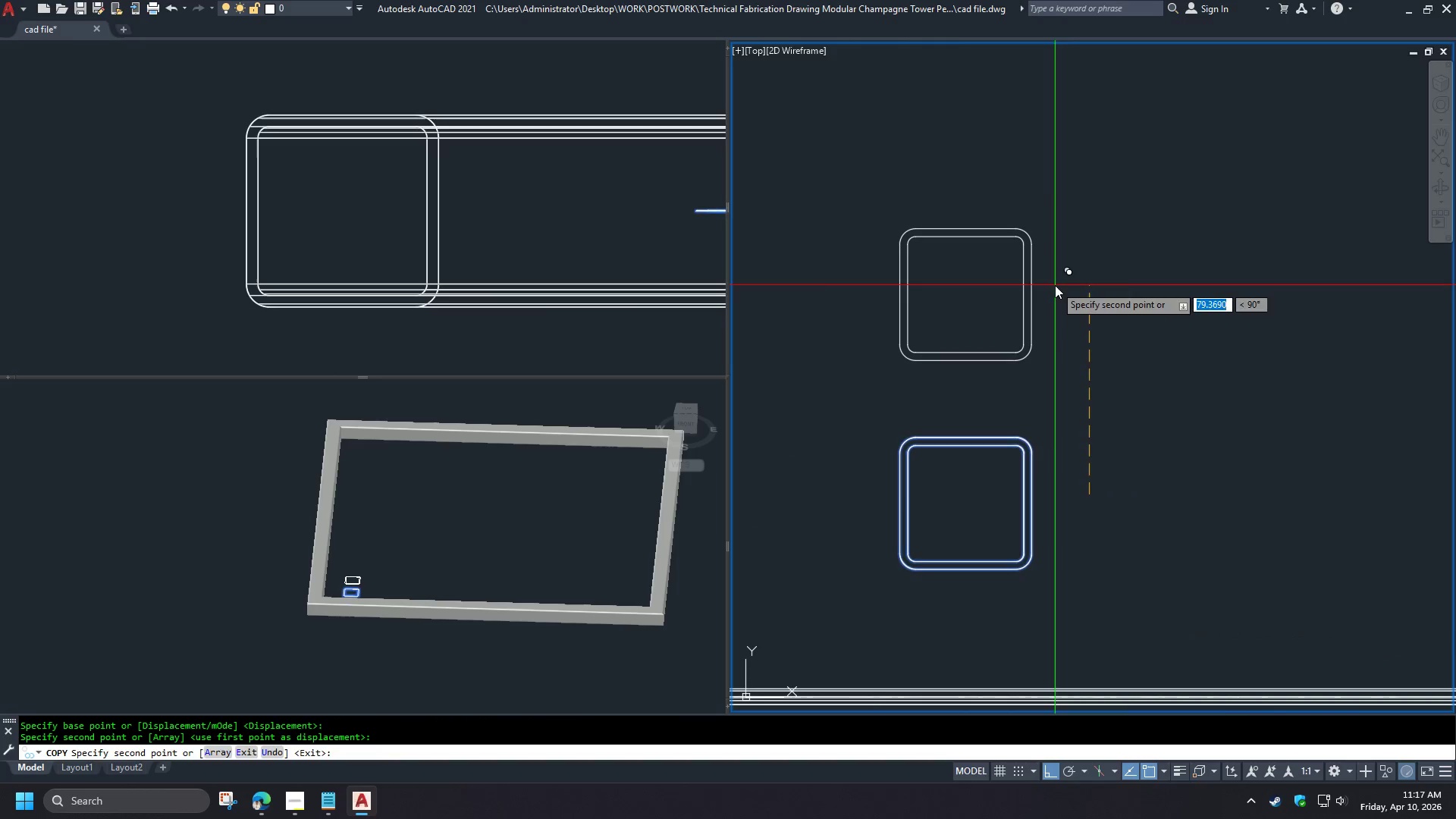 
key(Space)
 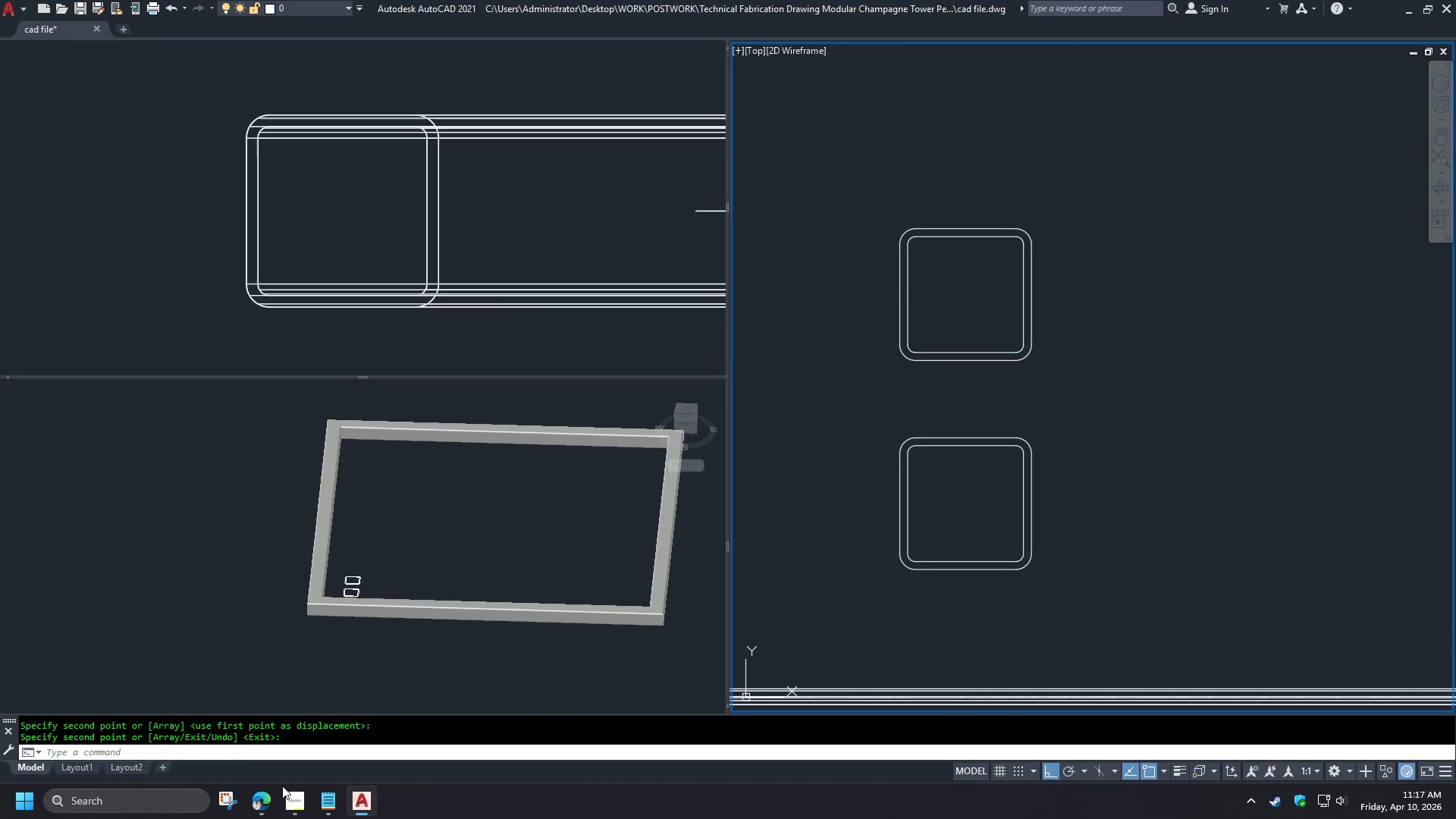 
left_click([269, 805])
 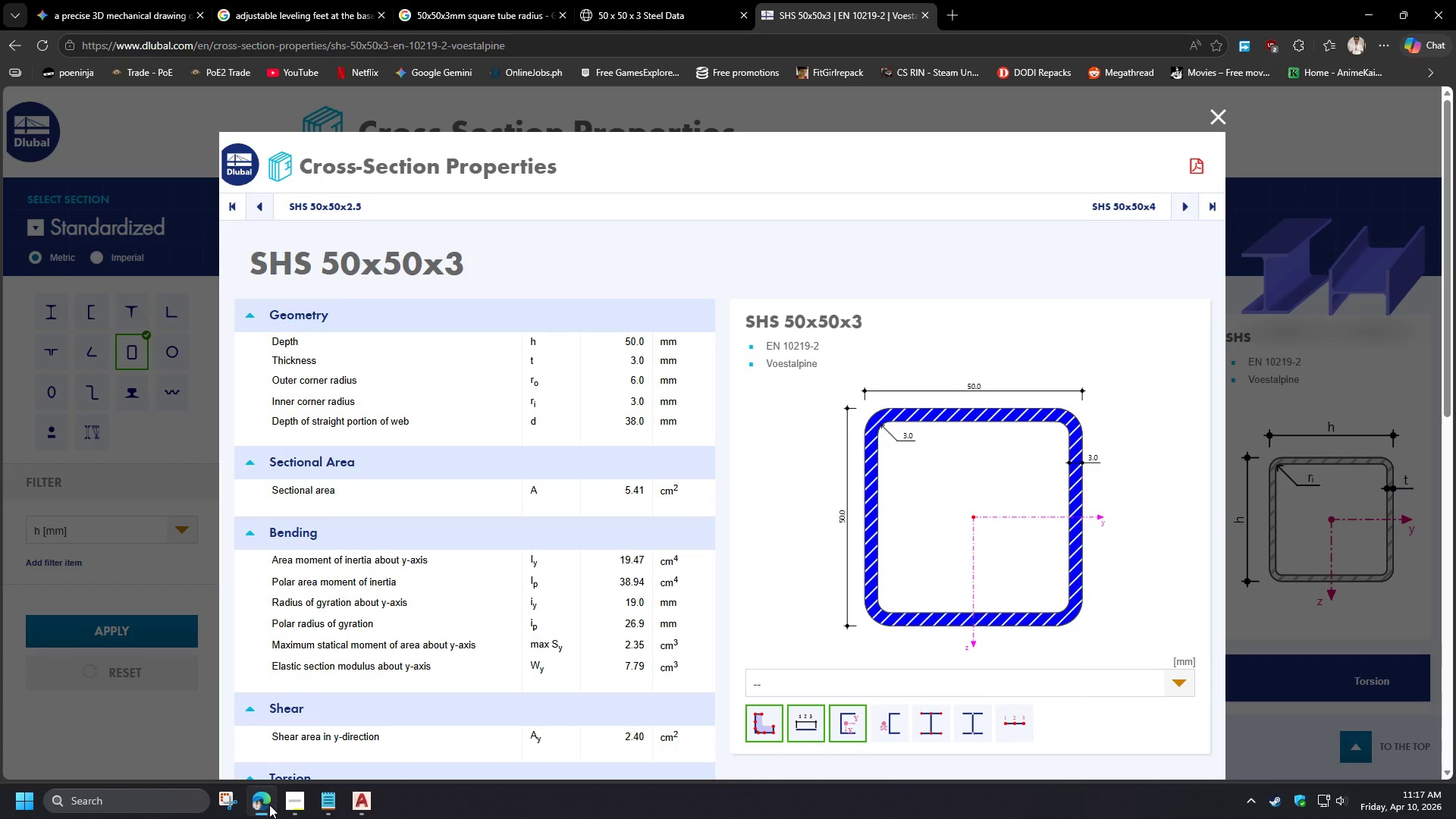 
left_click([269, 805])
 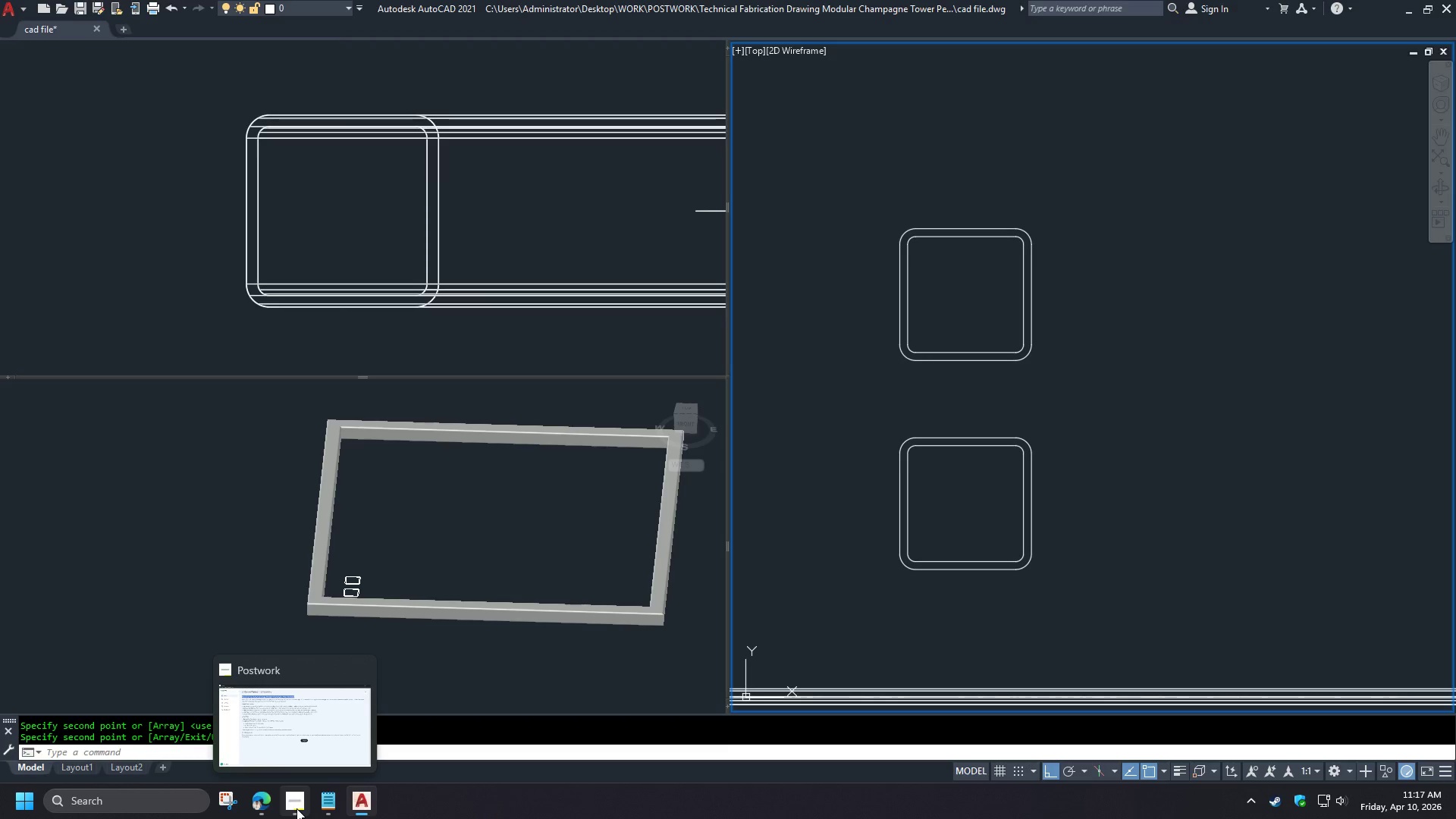 
left_click([297, 808])